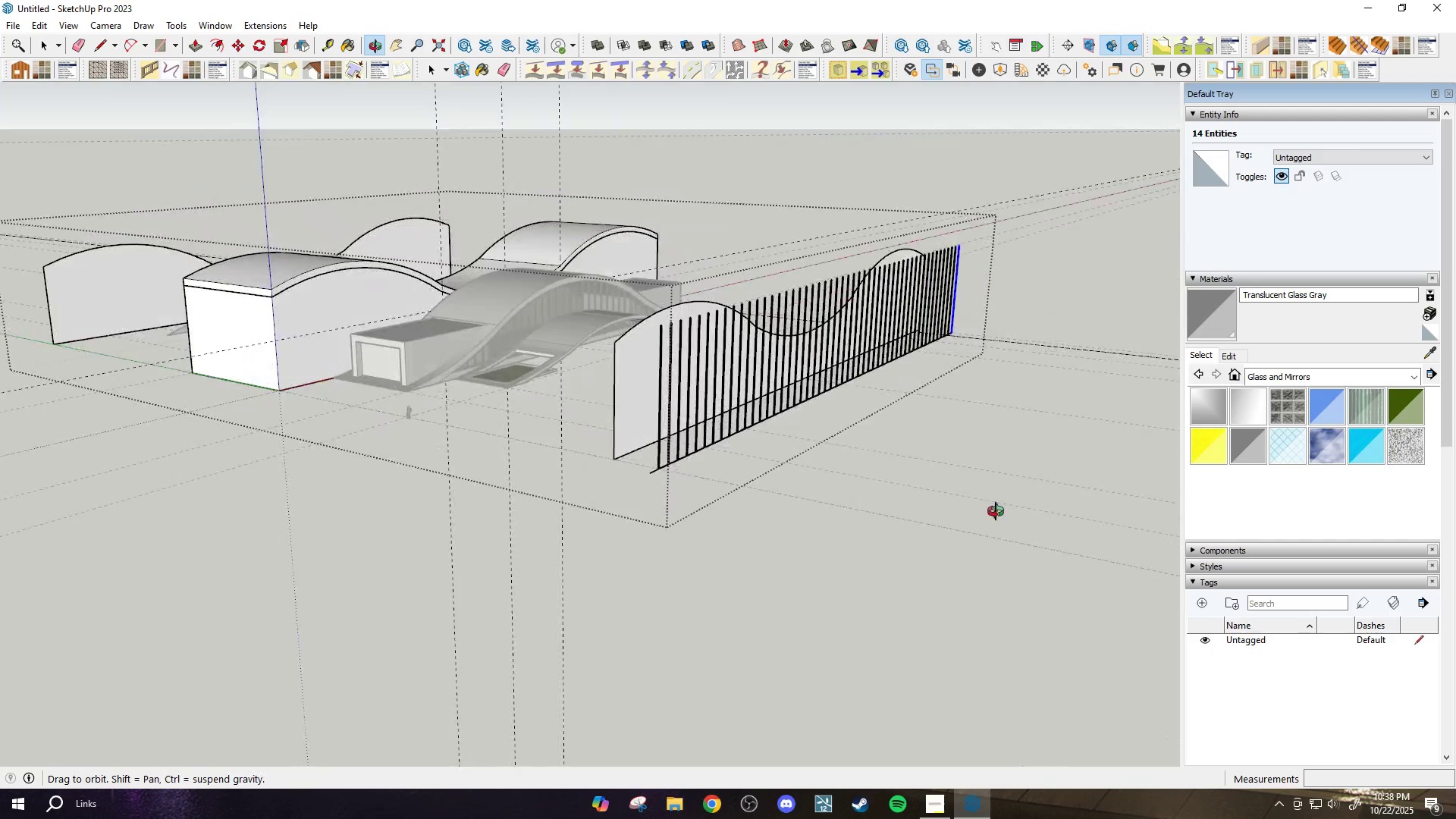 
scroll: coordinate [570, 484], scroll_direction: up, amount: 9.0
 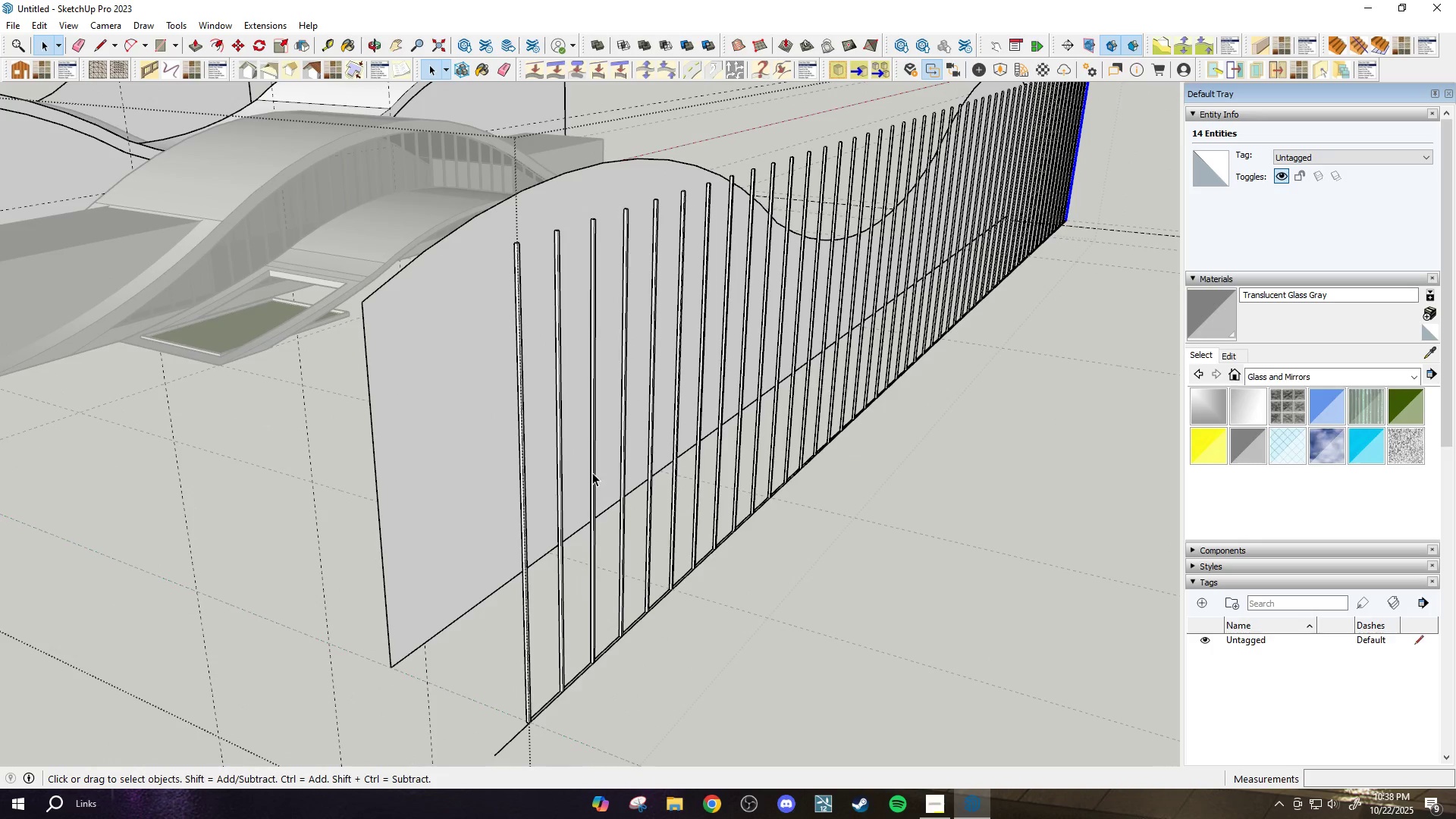 
left_click([486, 491])
 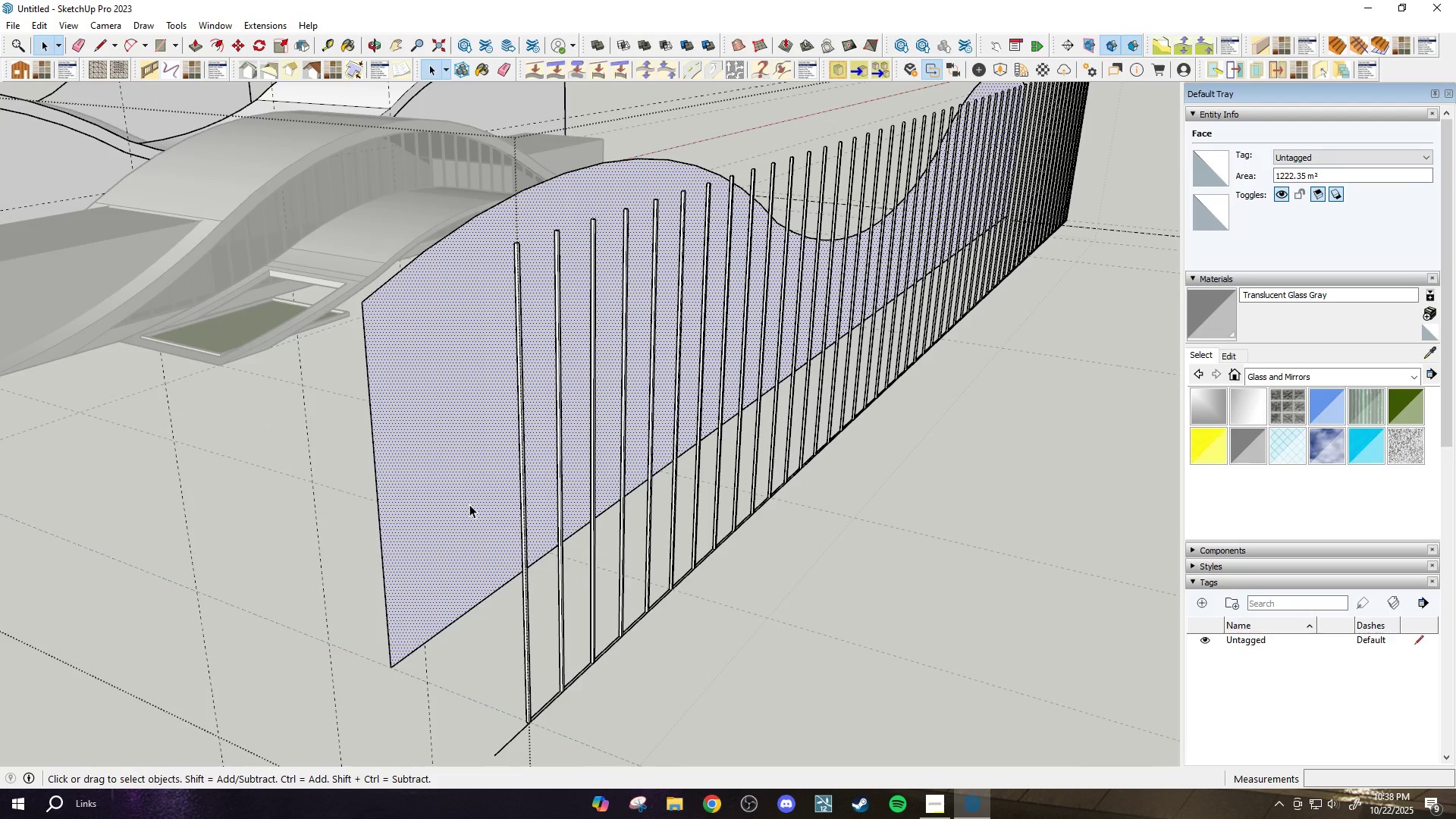 
key(P)
 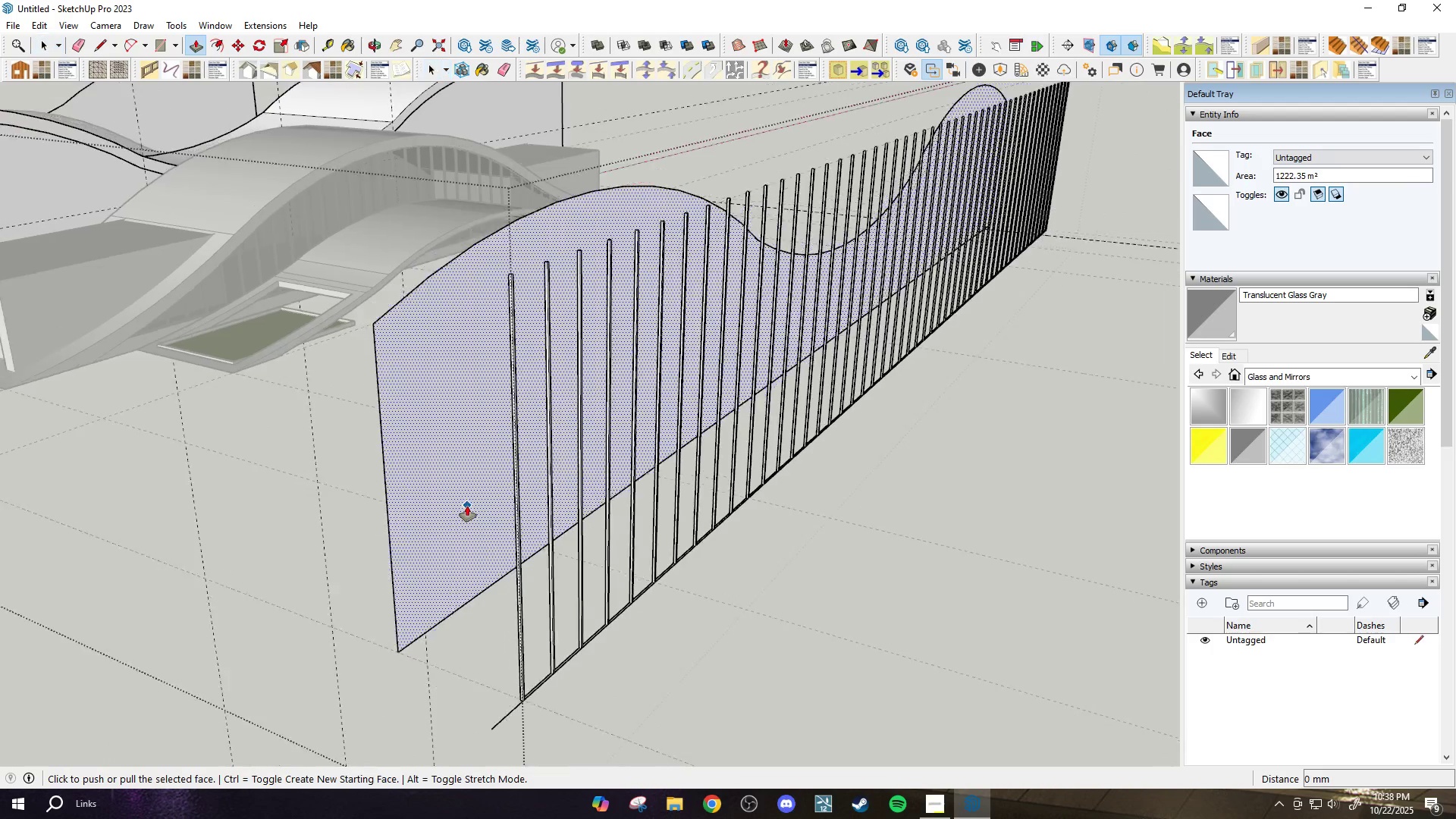 
scroll: coordinate [468, 512], scroll_direction: down, amount: 4.0
 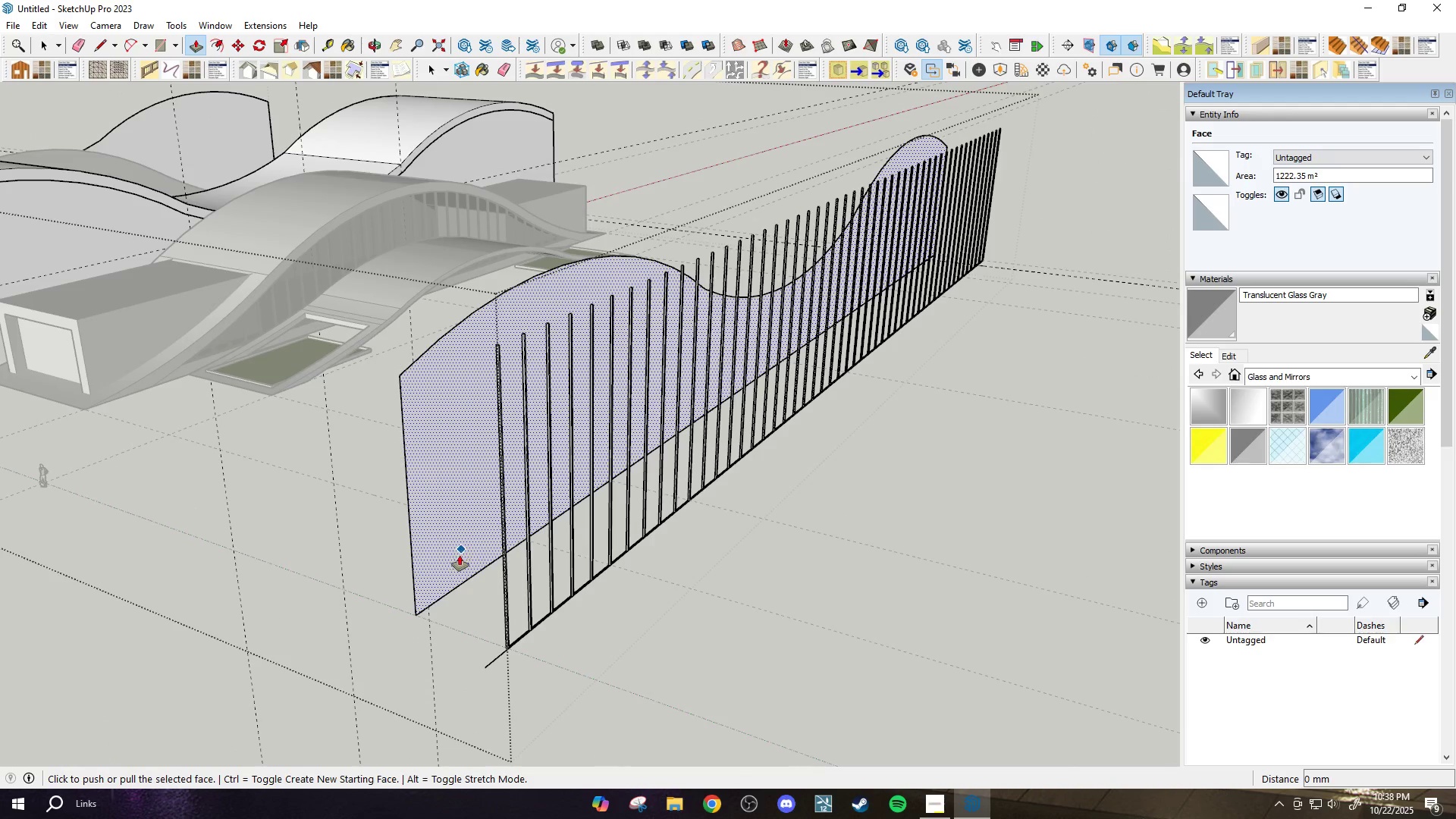 
key(Control+ControlLeft)
 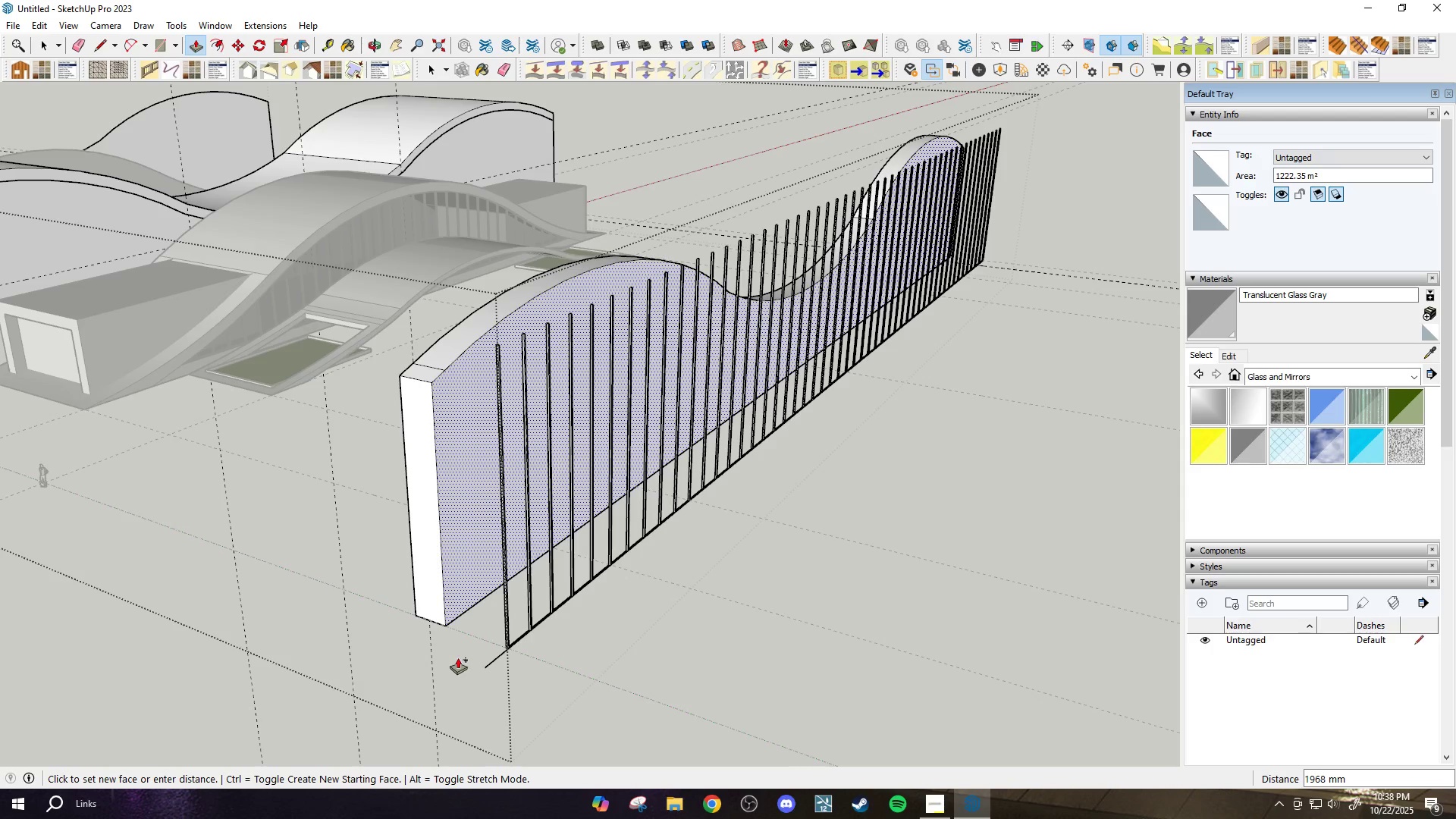 
left_click([444, 645])
 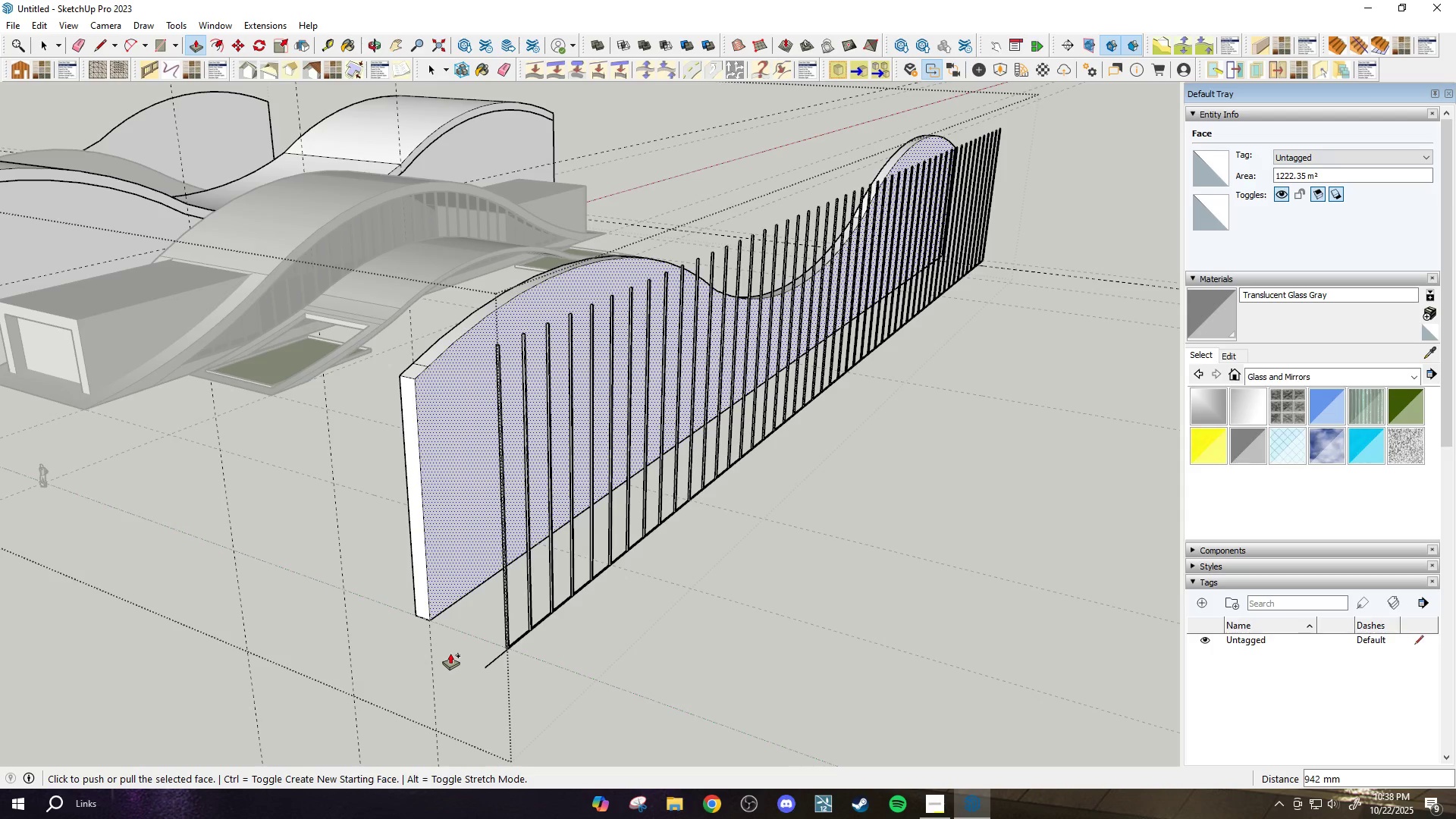 
key(Control+ControlLeft)
 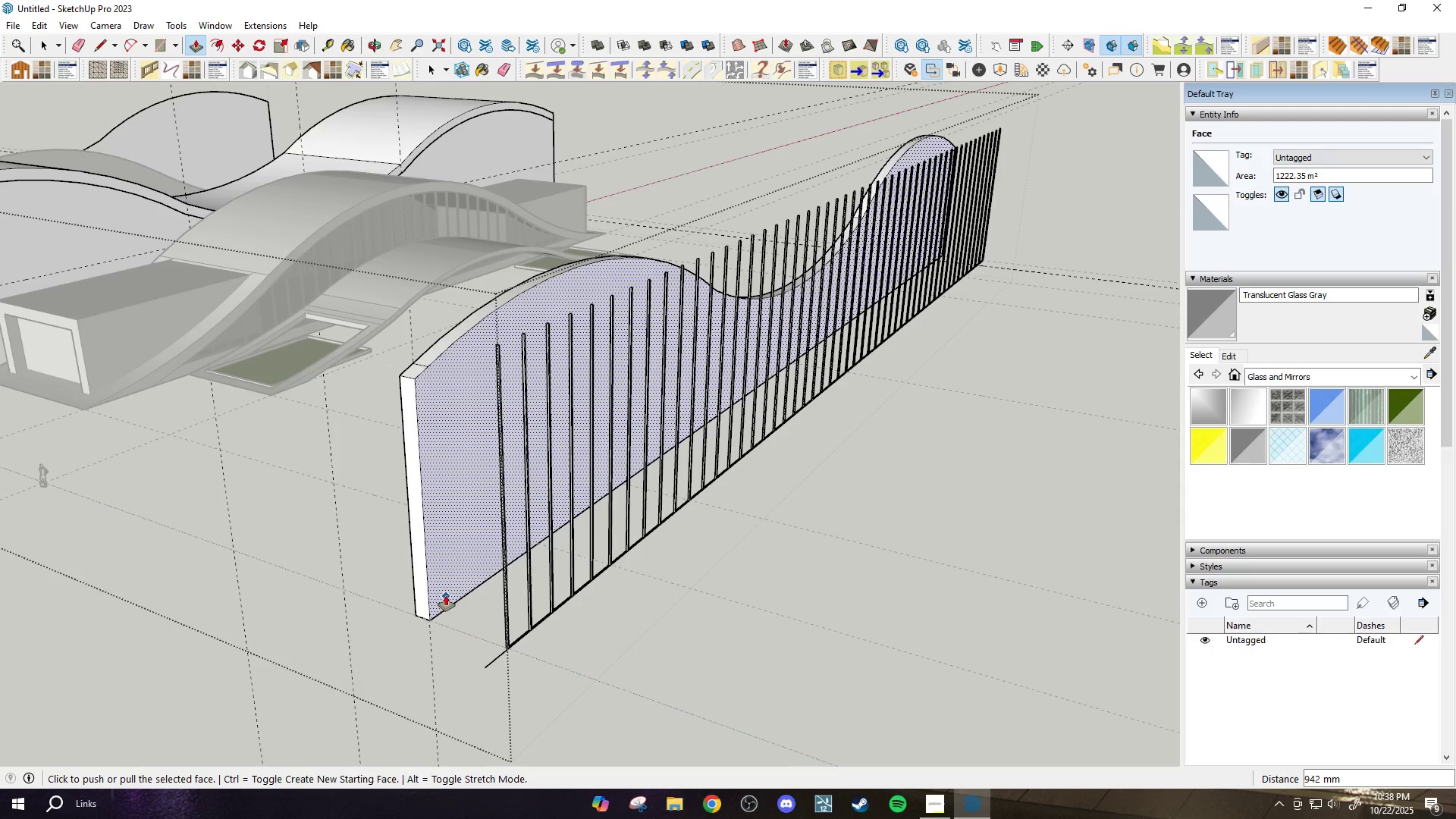 
key(Control+Z)
 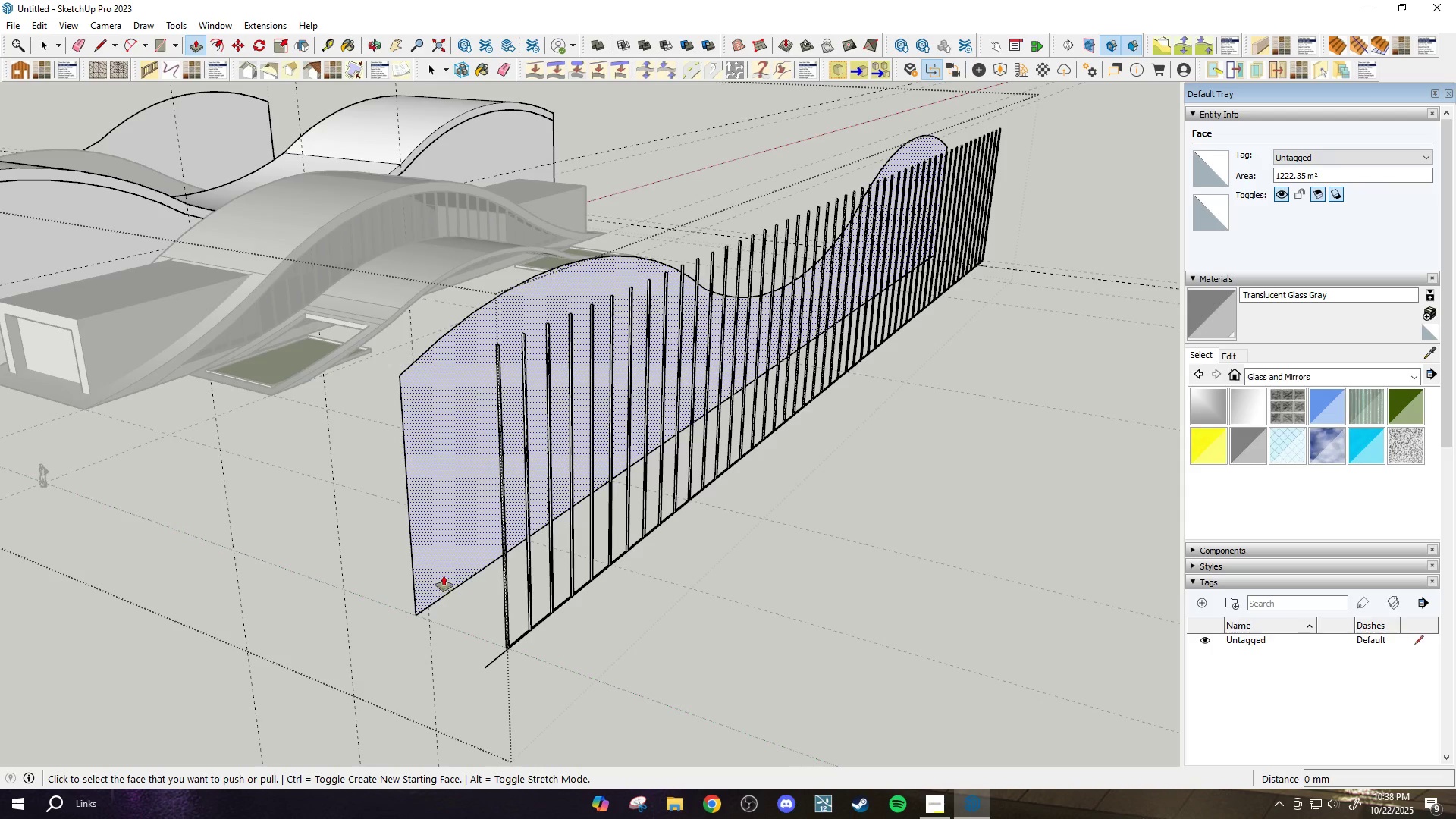 
key(Space)
 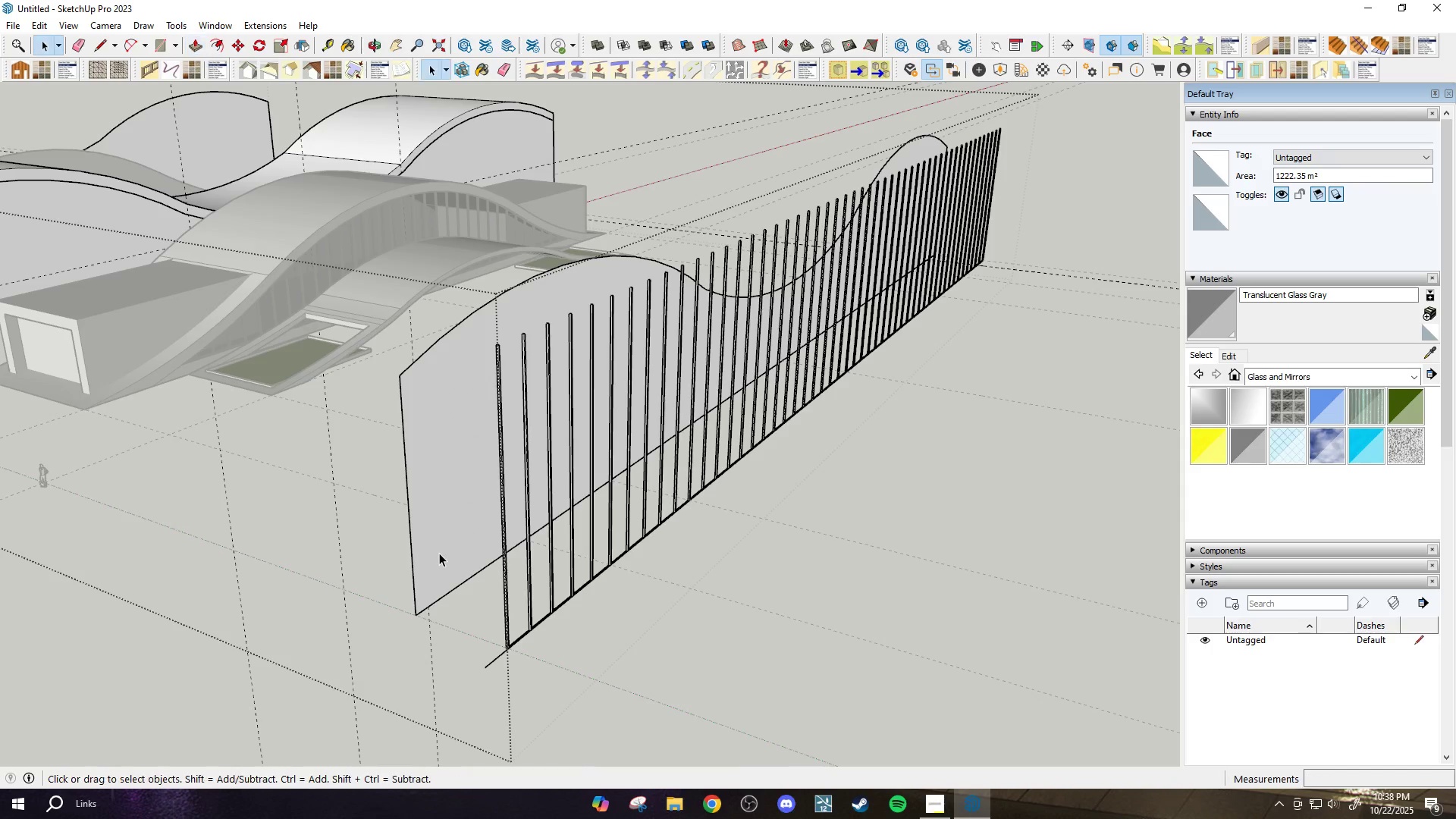 
double_click([439, 553])
 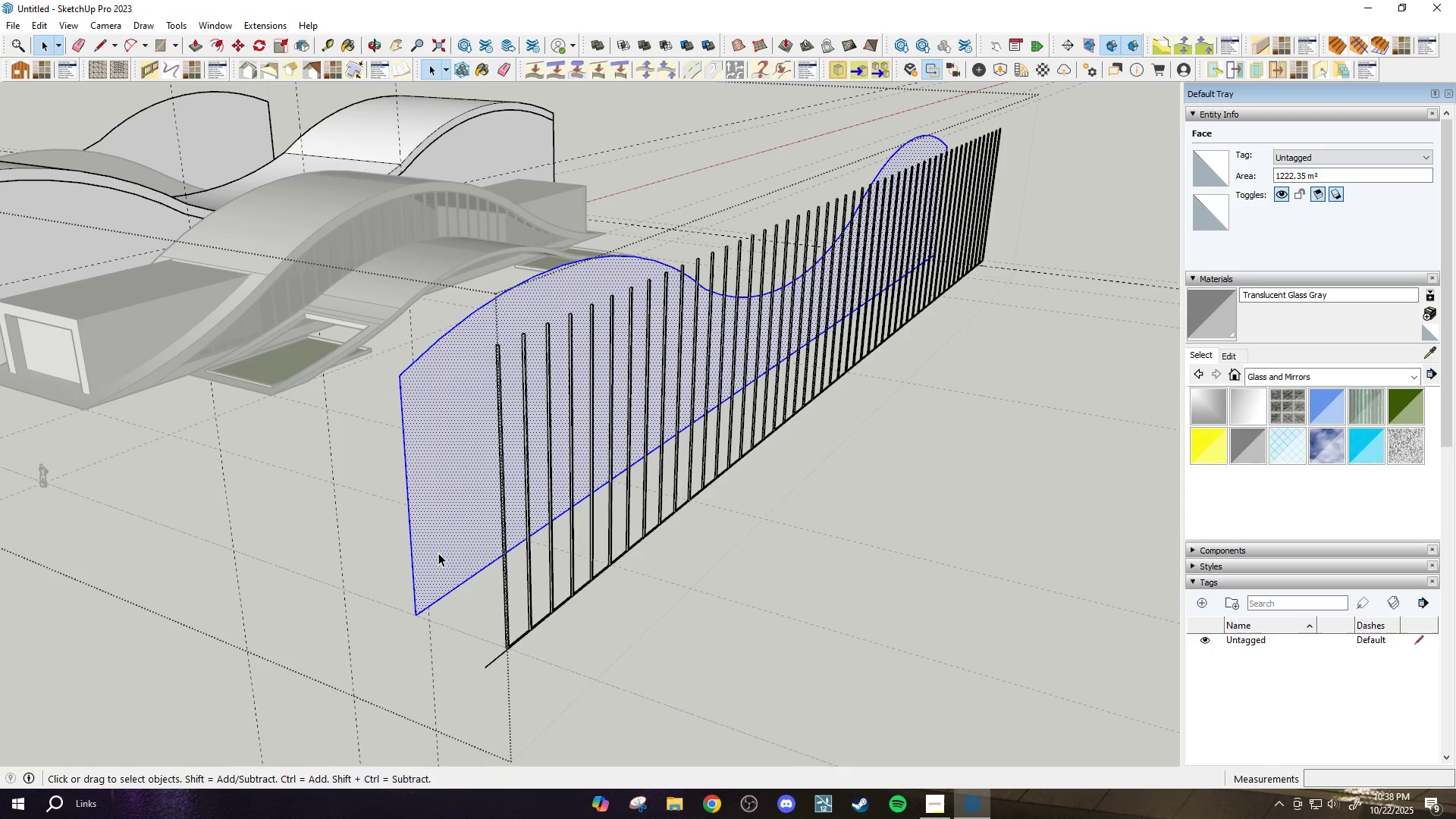 
key(M)
 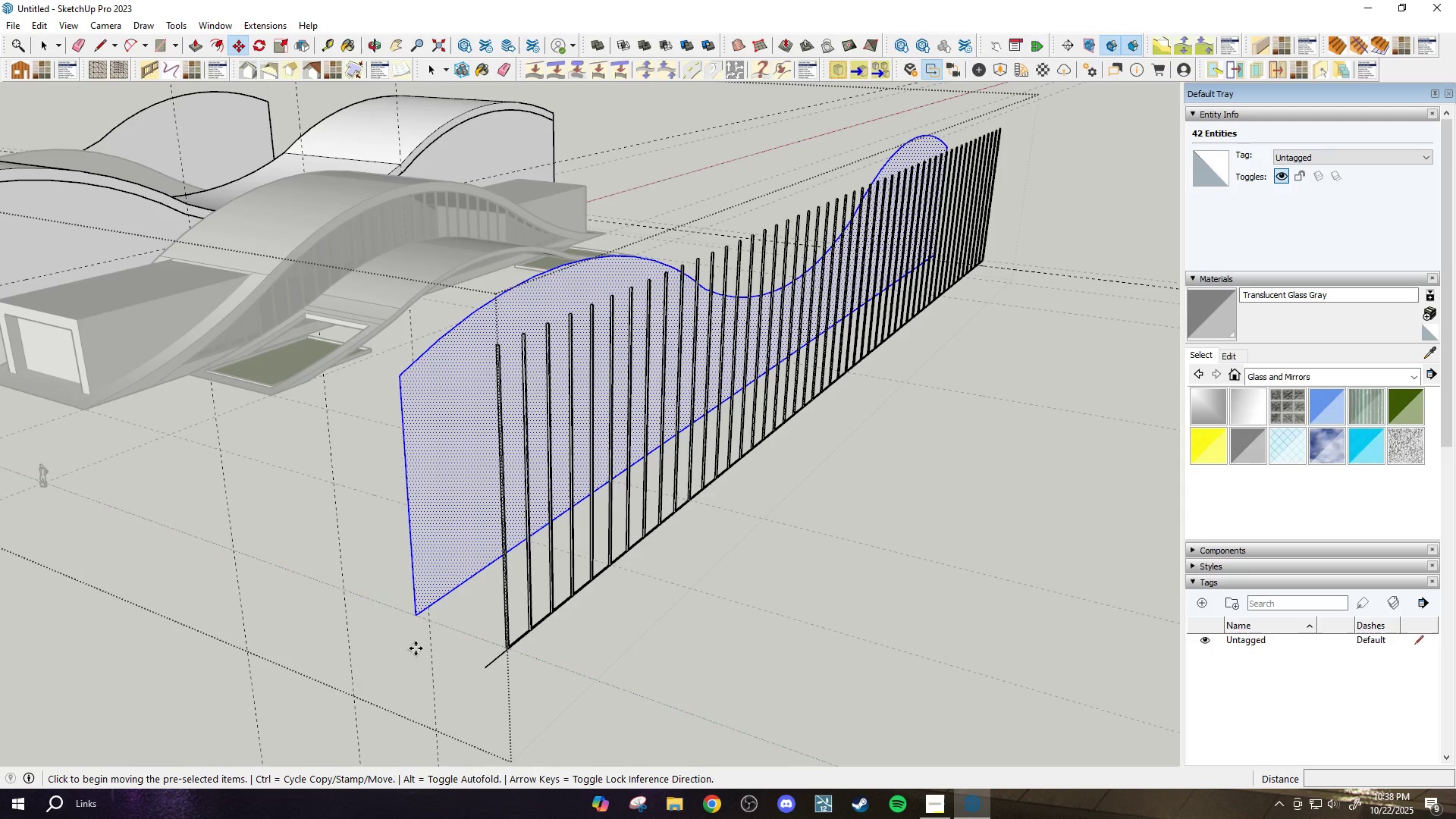 
key(Control+ControlLeft)
 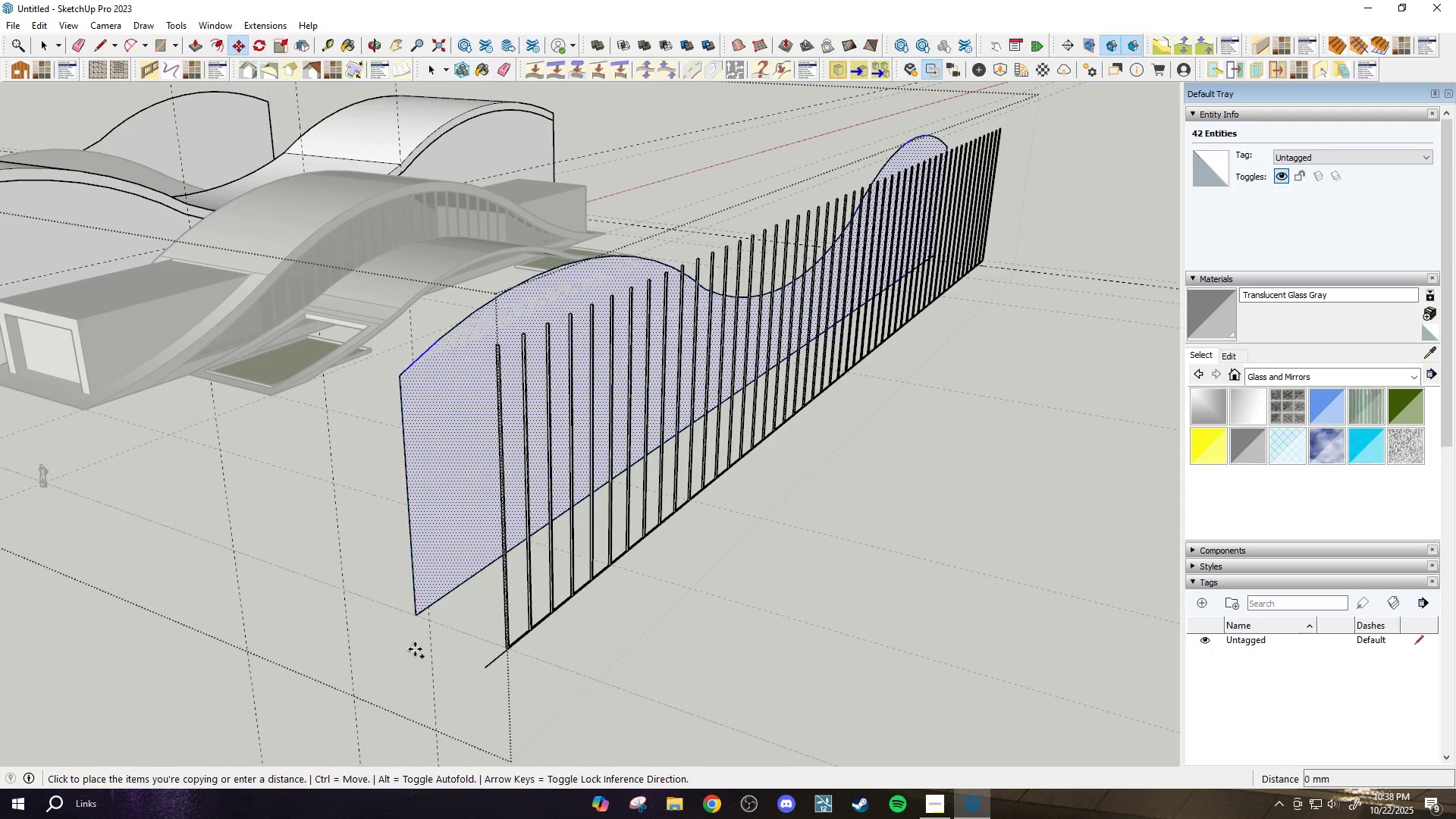 
left_click([415, 649])
 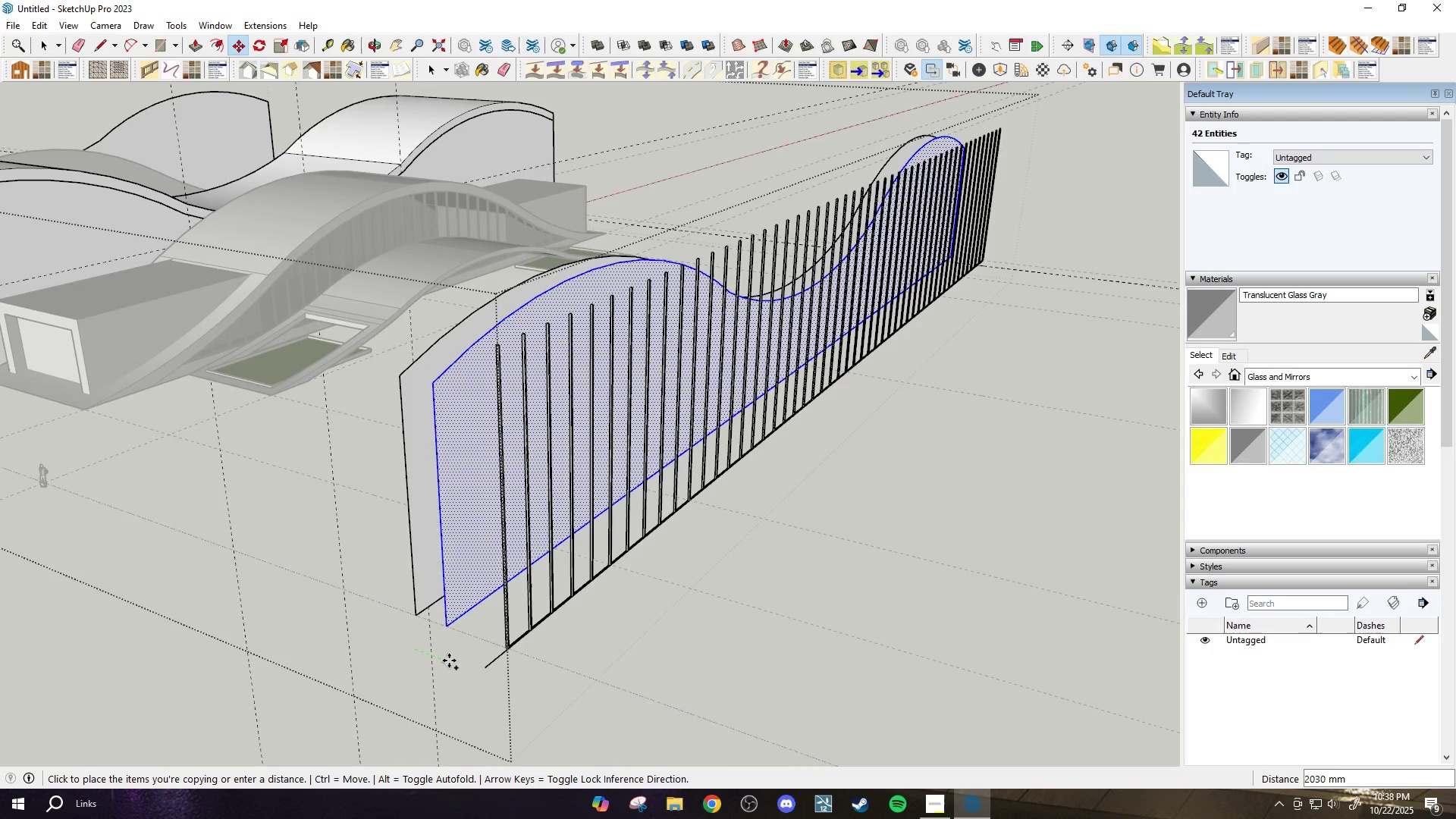 
left_click([450, 661])
 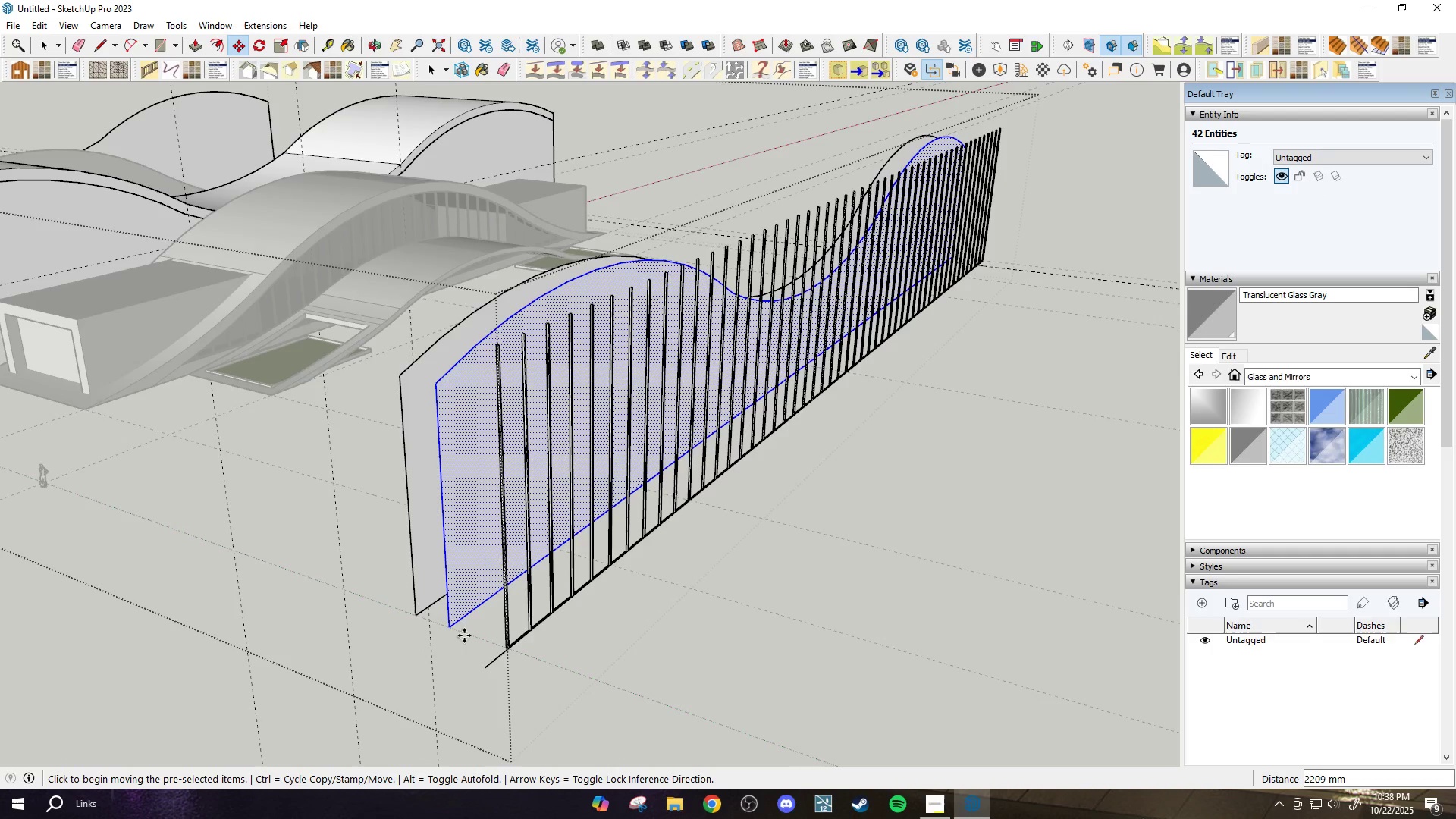 
scroll: coordinate [467, 629], scroll_direction: up, amount: 1.0
 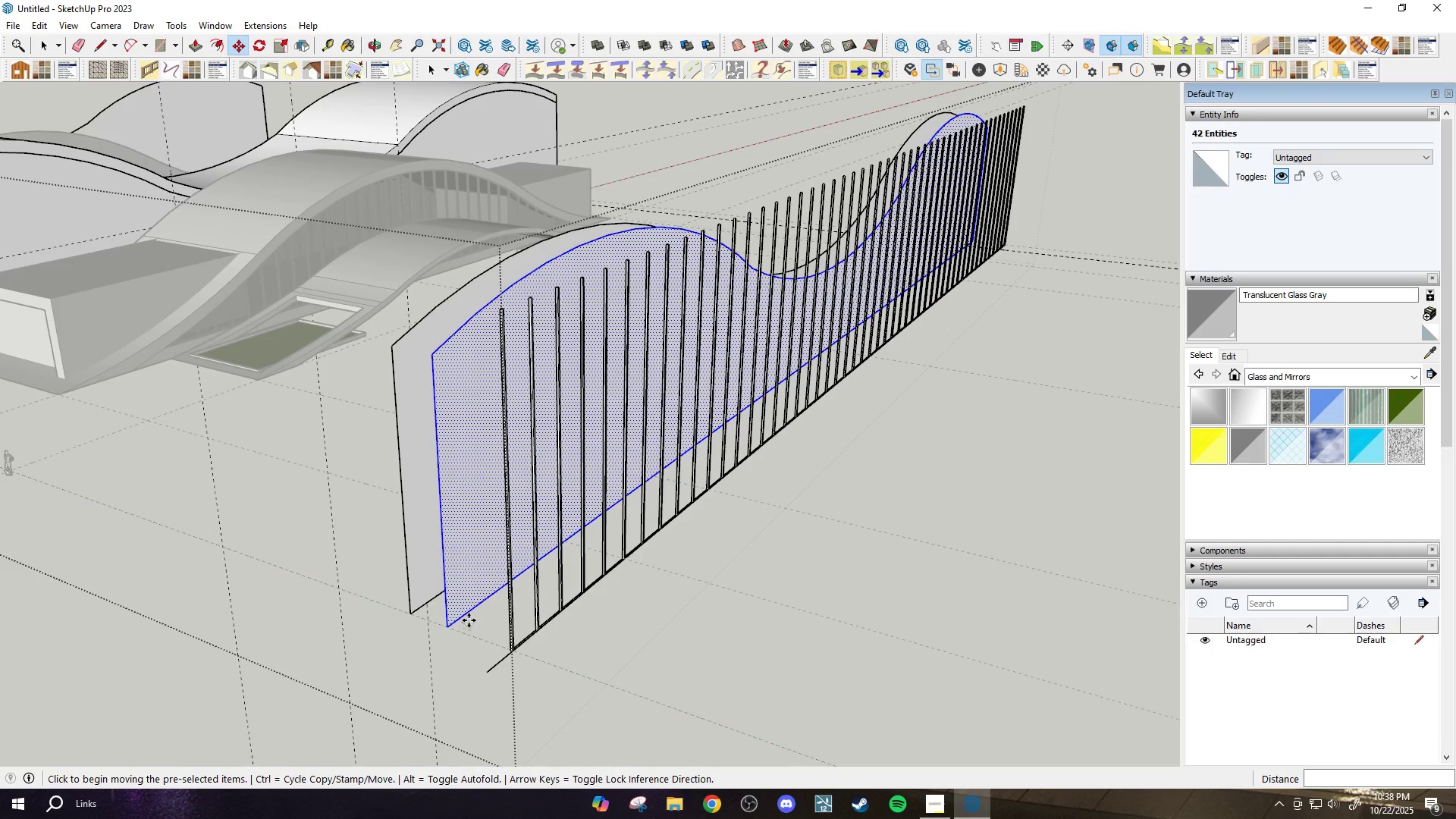 
key(P)
 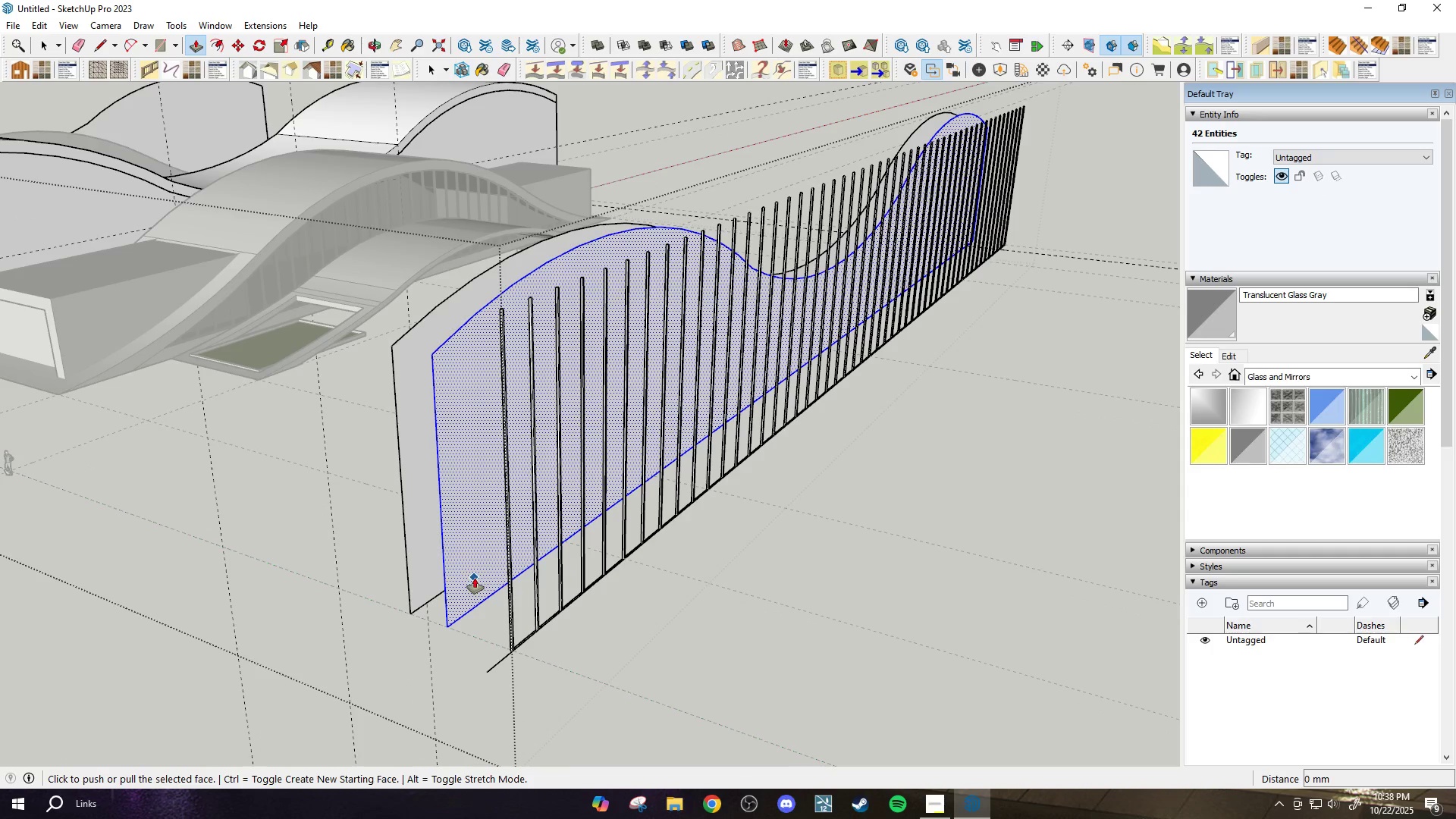 
left_click([475, 578])
 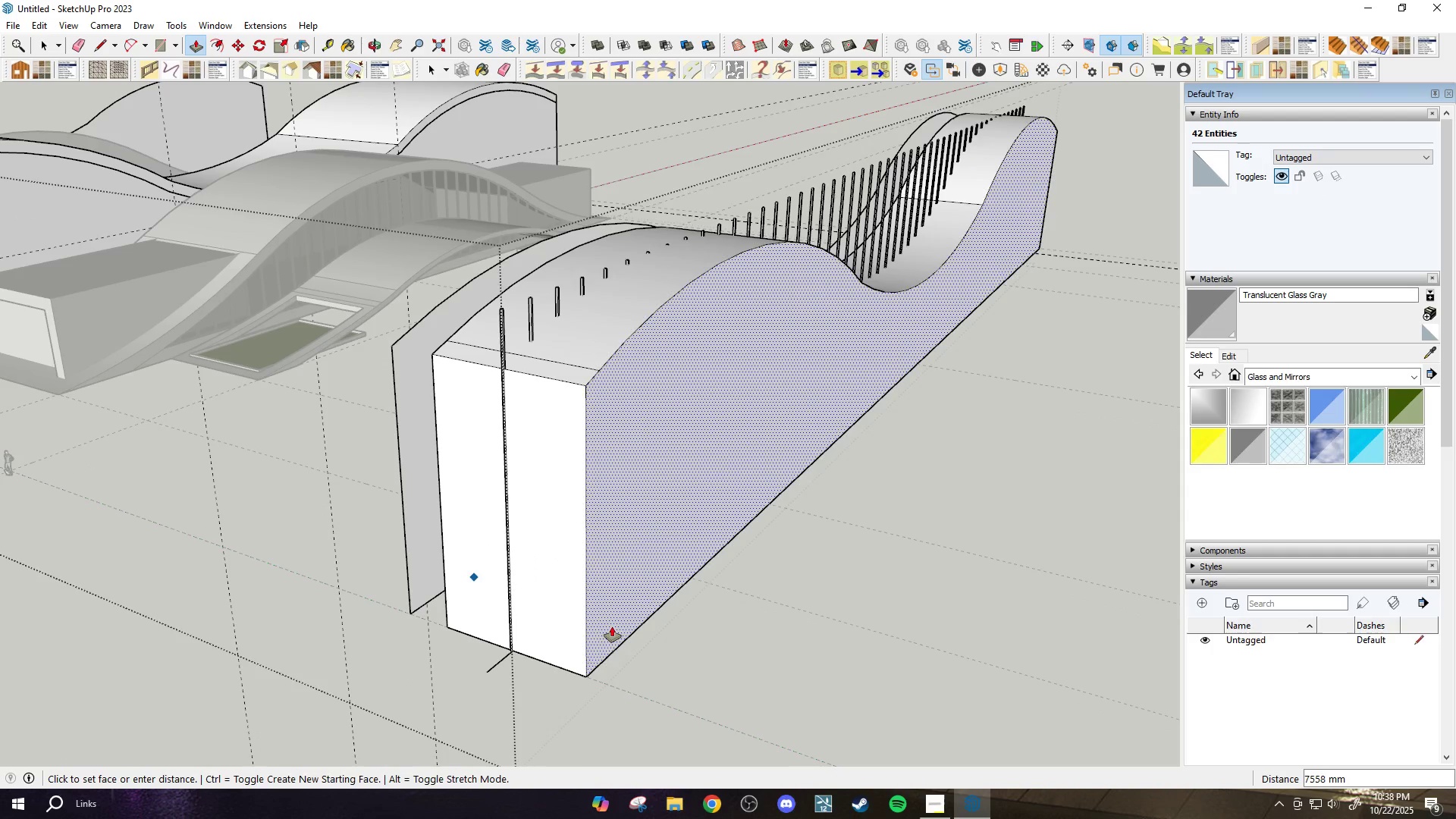 
left_click([612, 626])
 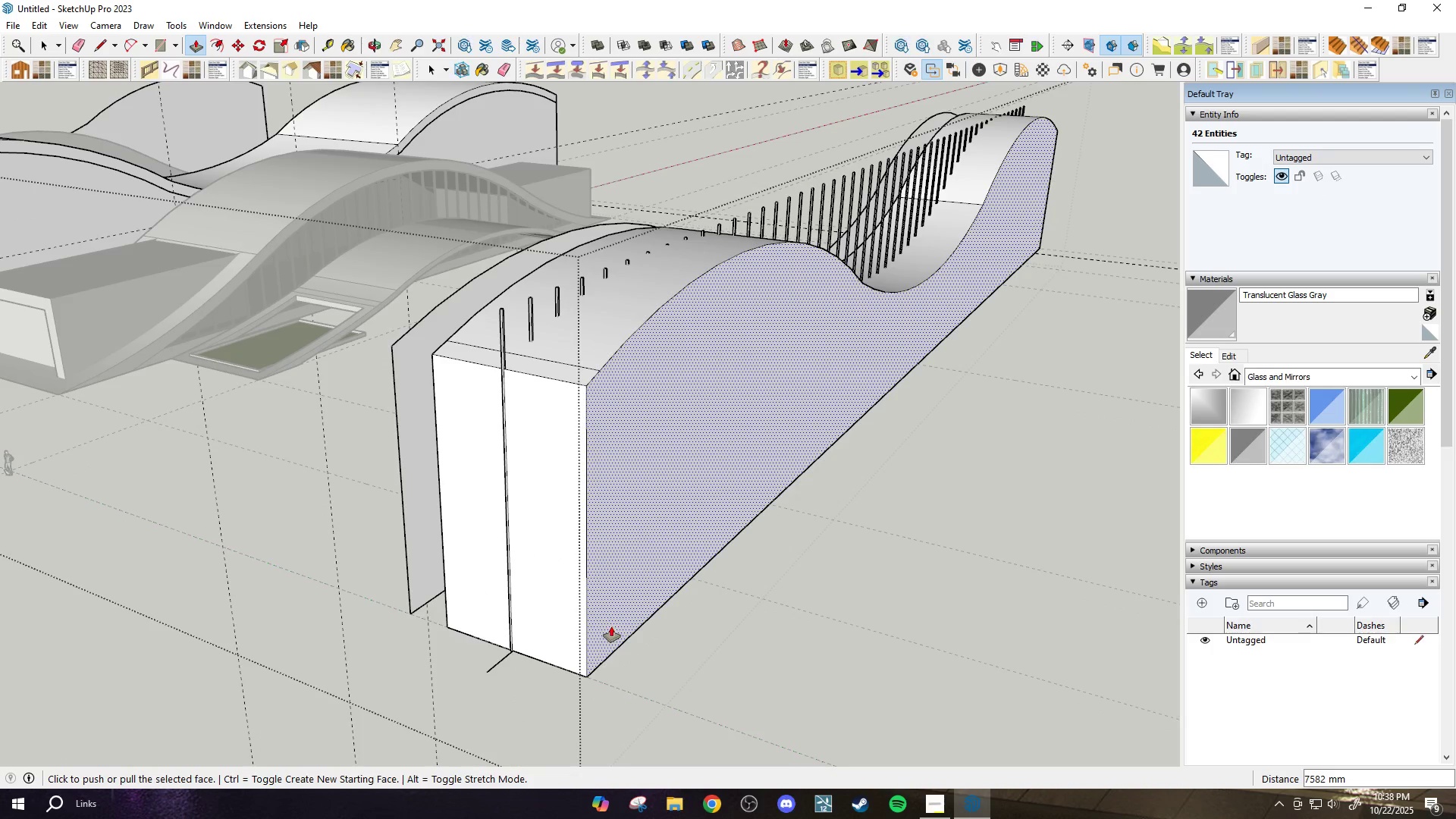 
scroll: coordinate [609, 628], scroll_direction: down, amount: 2.0
 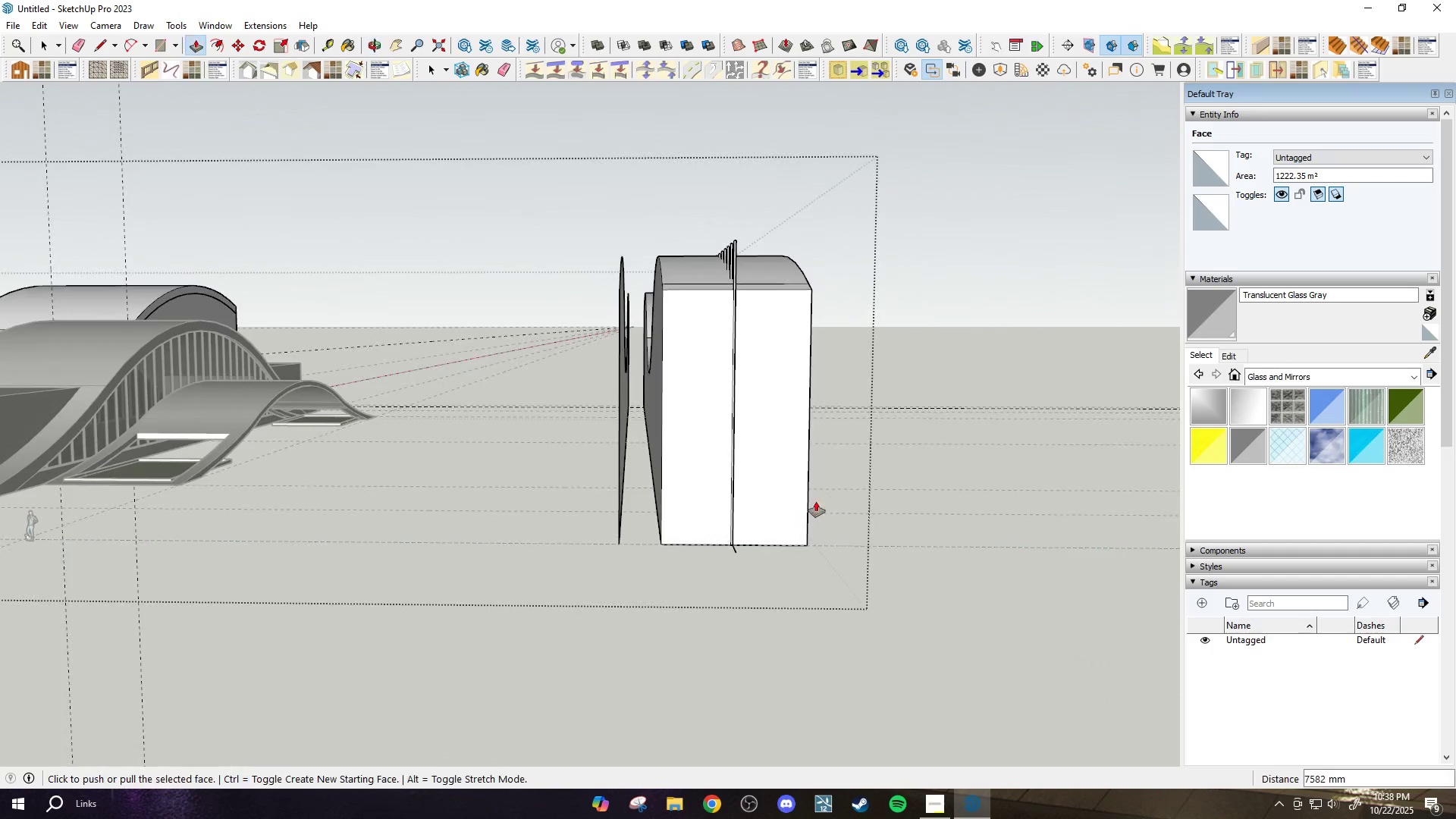 
key(Space)
 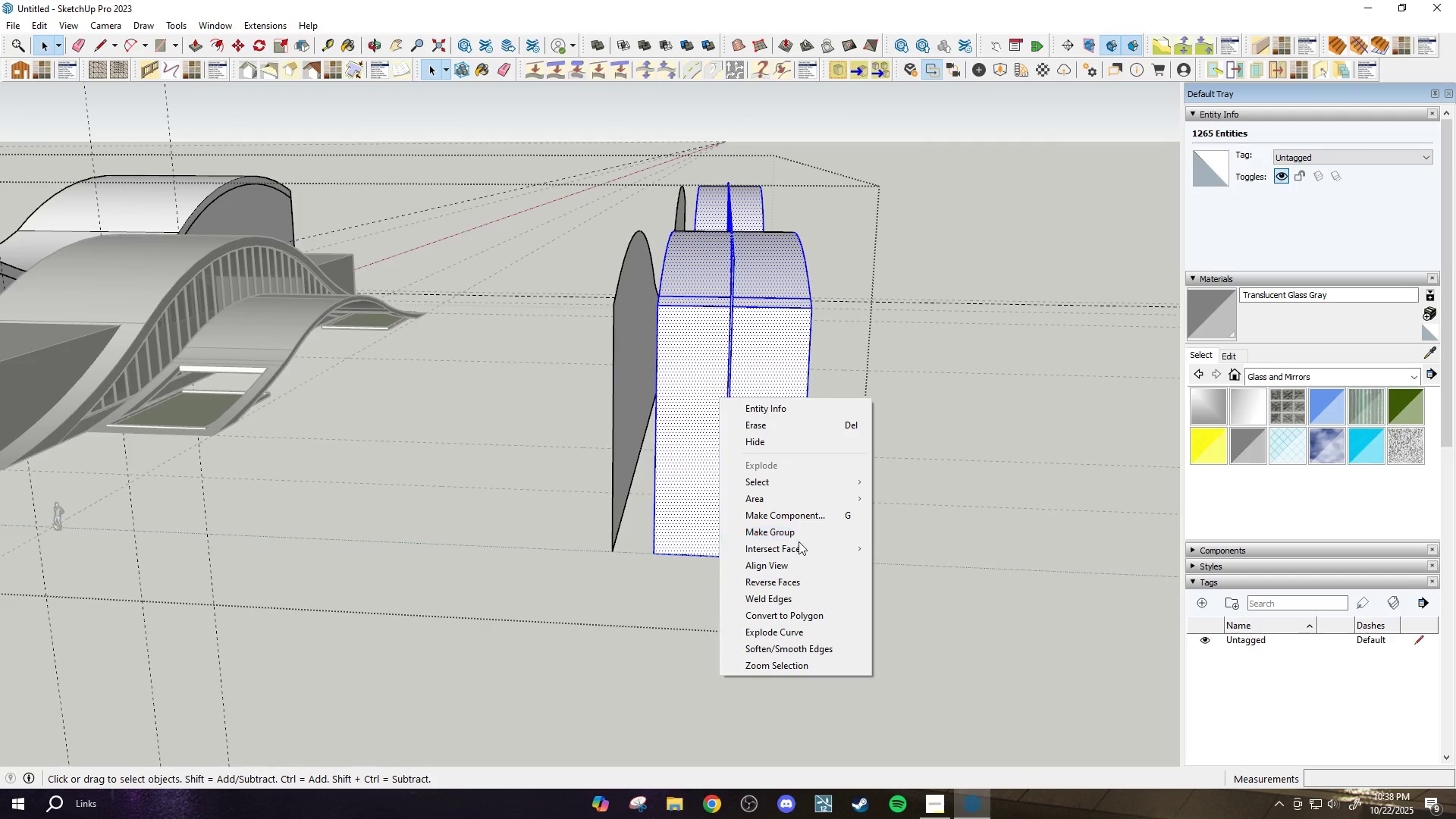 
left_click([921, 585])
 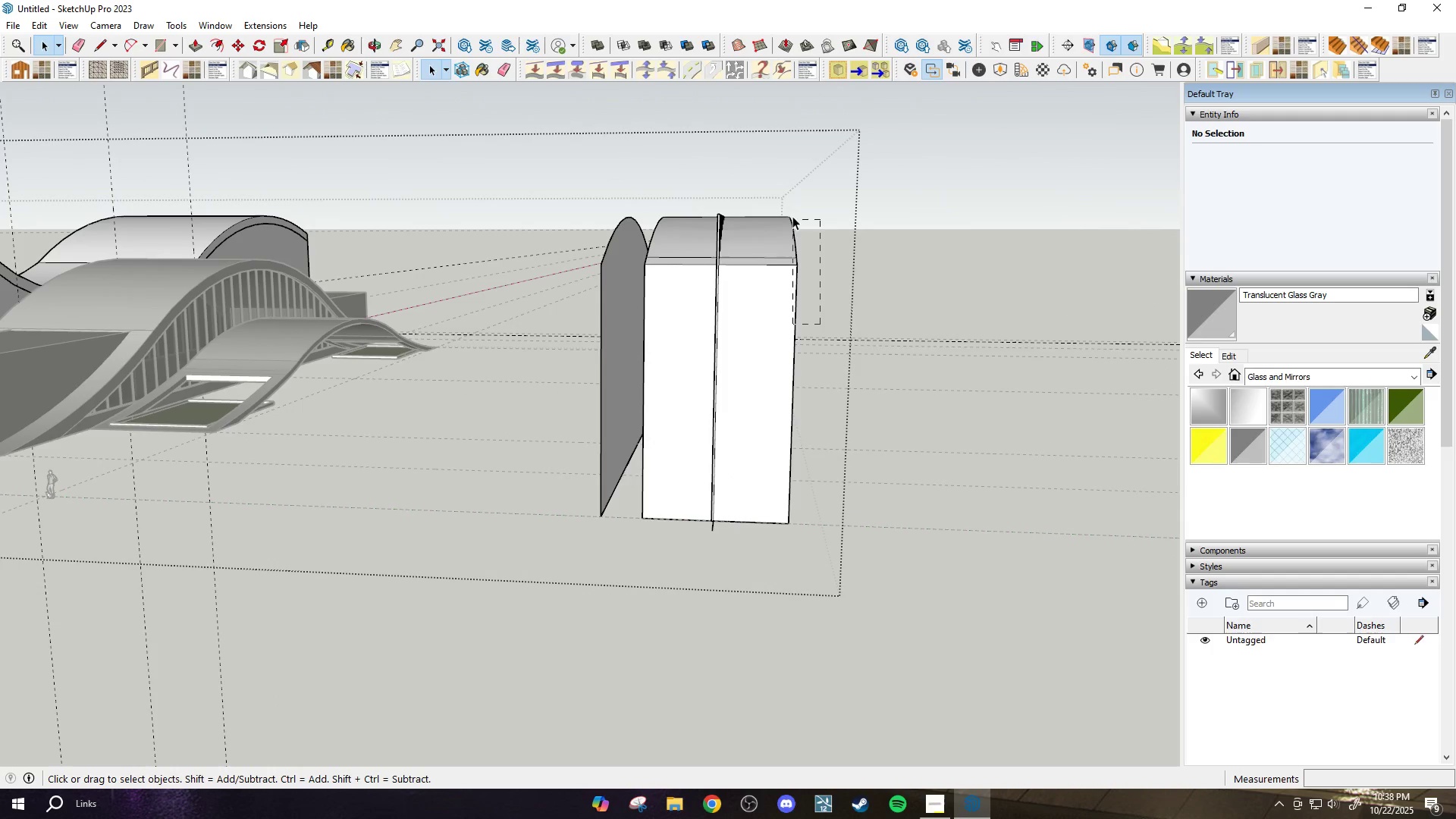 
scroll: coordinate [816, 323], scroll_direction: down, amount: 5.0
 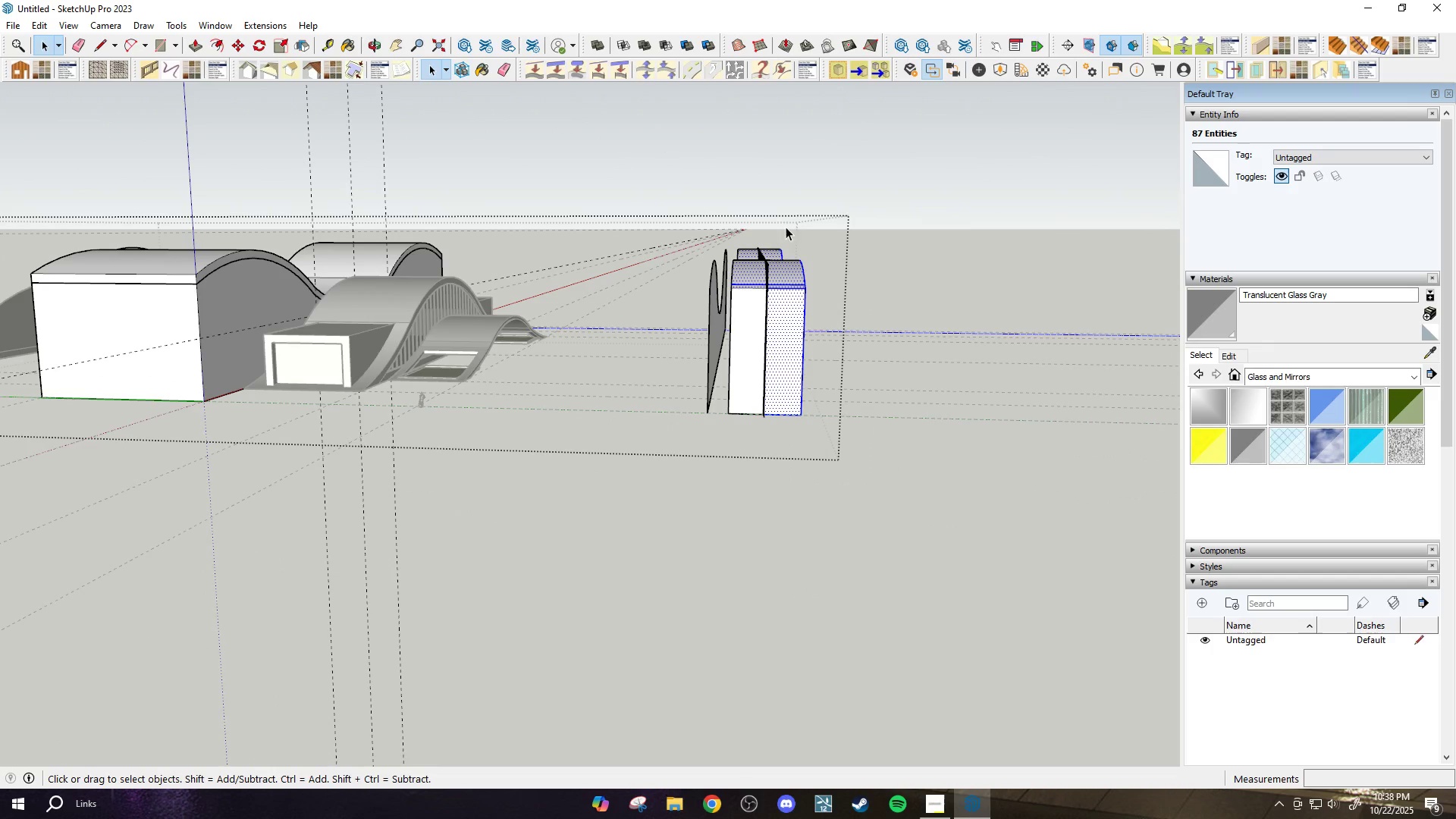 
key(Delete)
 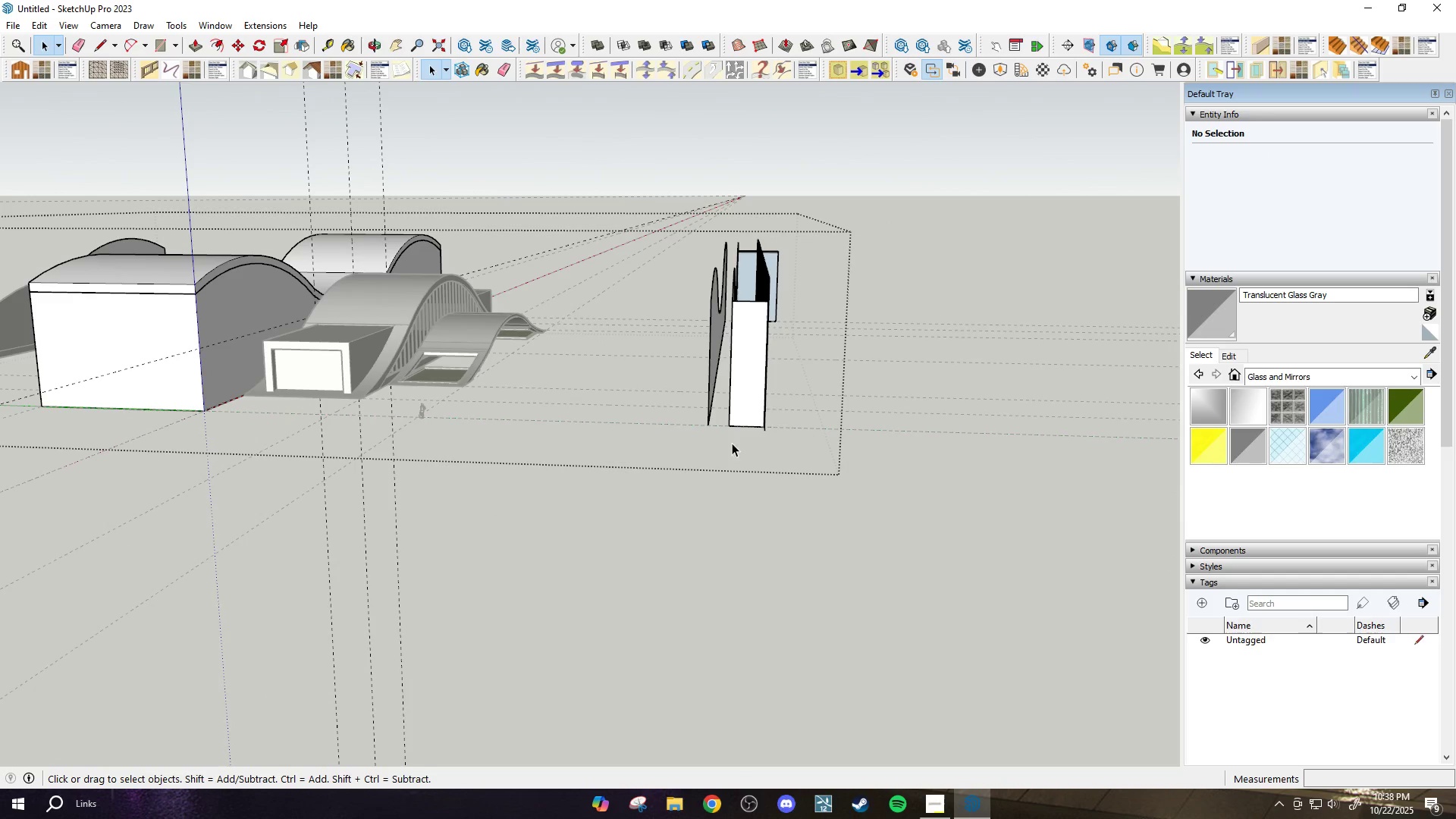 
scroll: coordinate [741, 310], scroll_direction: up, amount: 5.0
 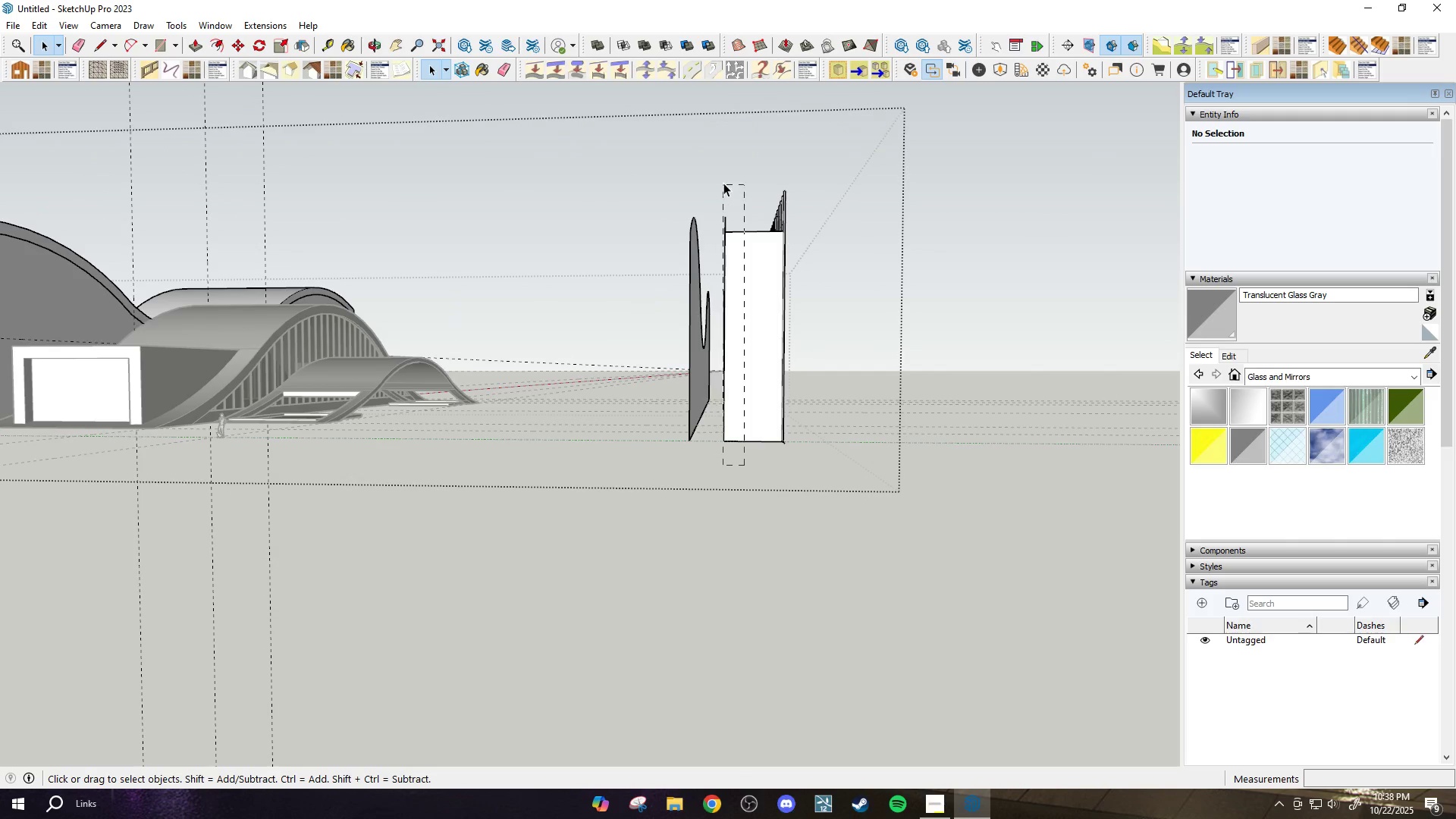 
key(Delete)
 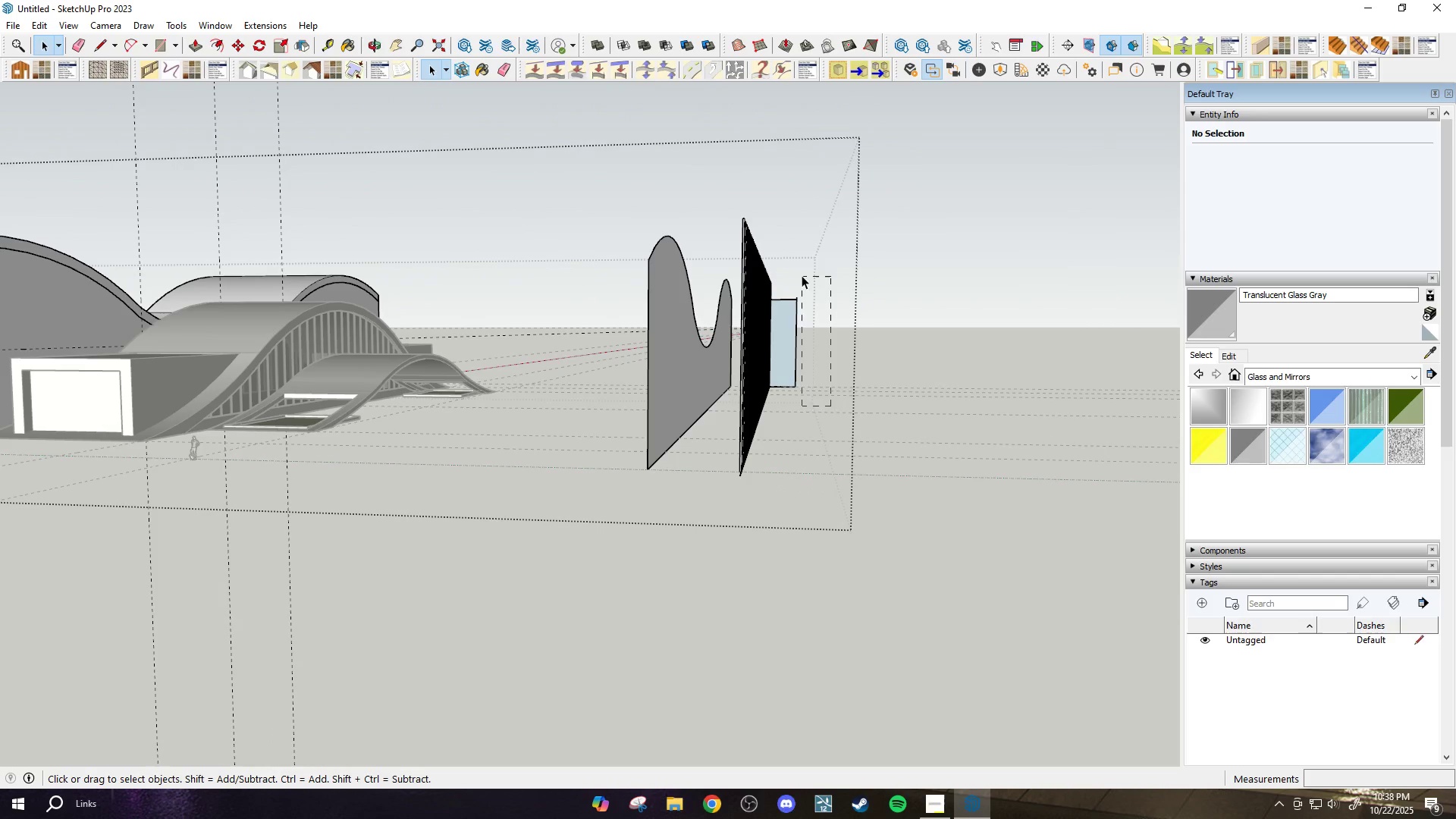 
key(Delete)
 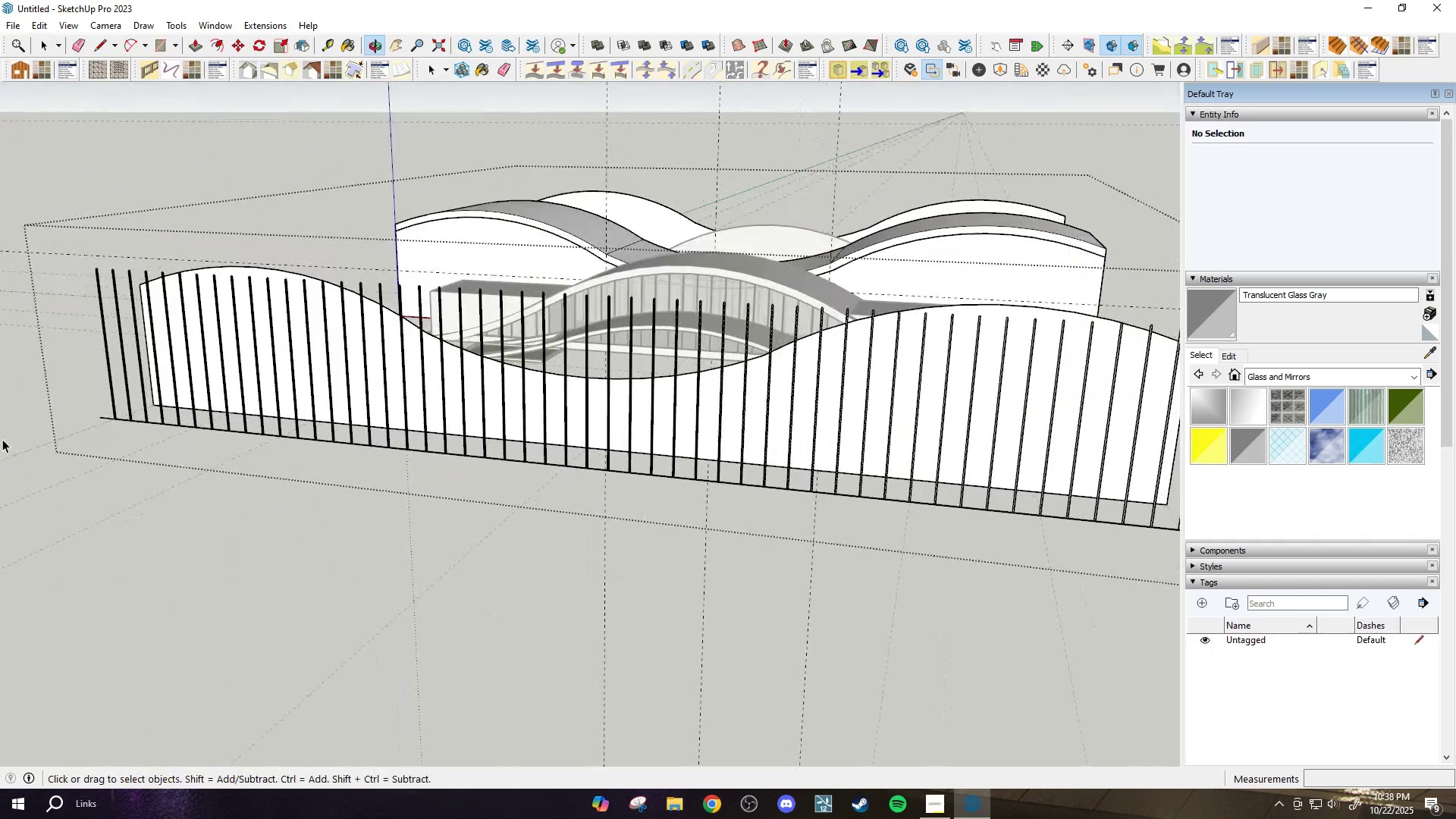 
scroll: coordinate [452, 439], scroll_direction: down, amount: 5.0
 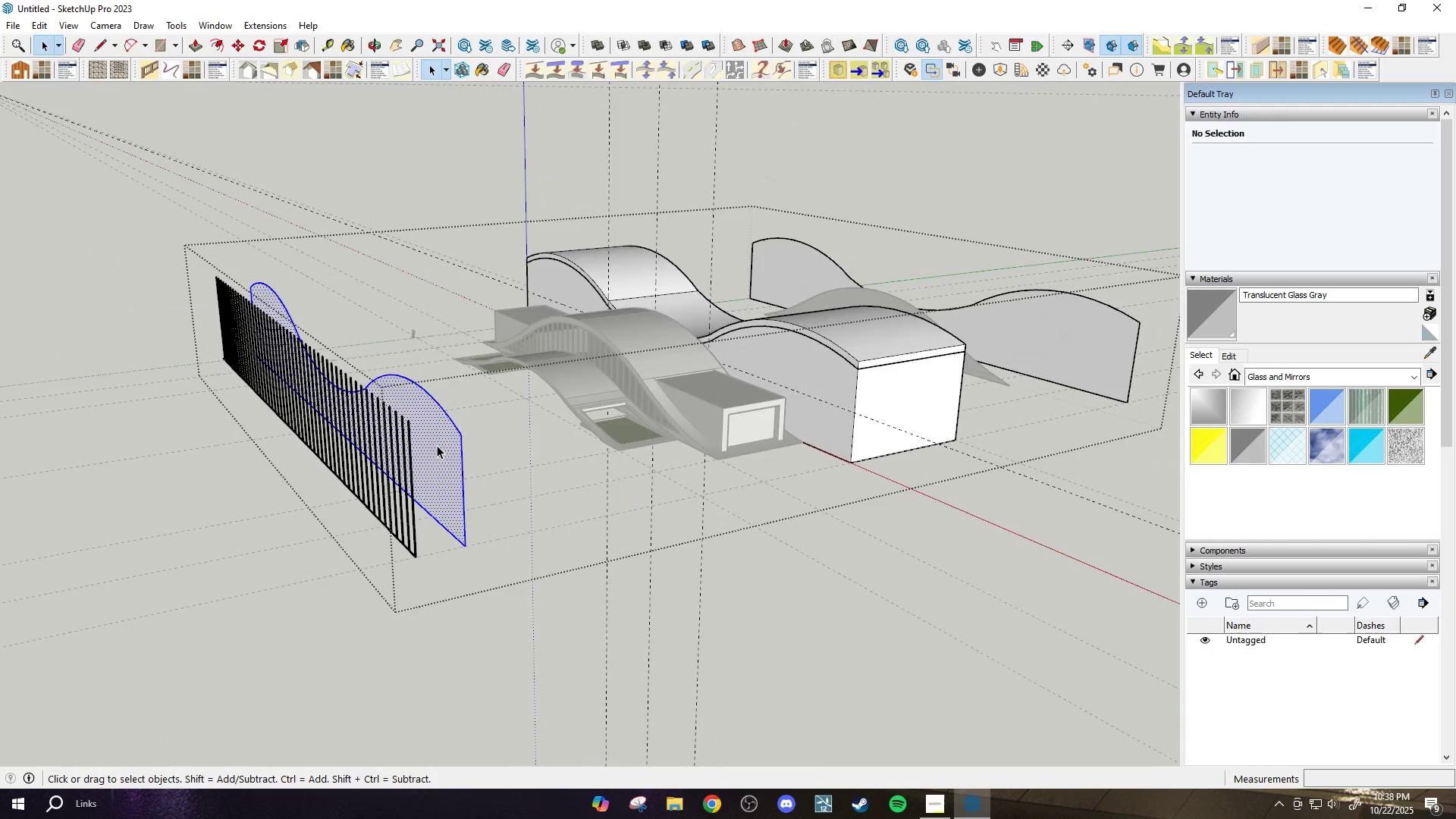 
double_click([437, 445])
 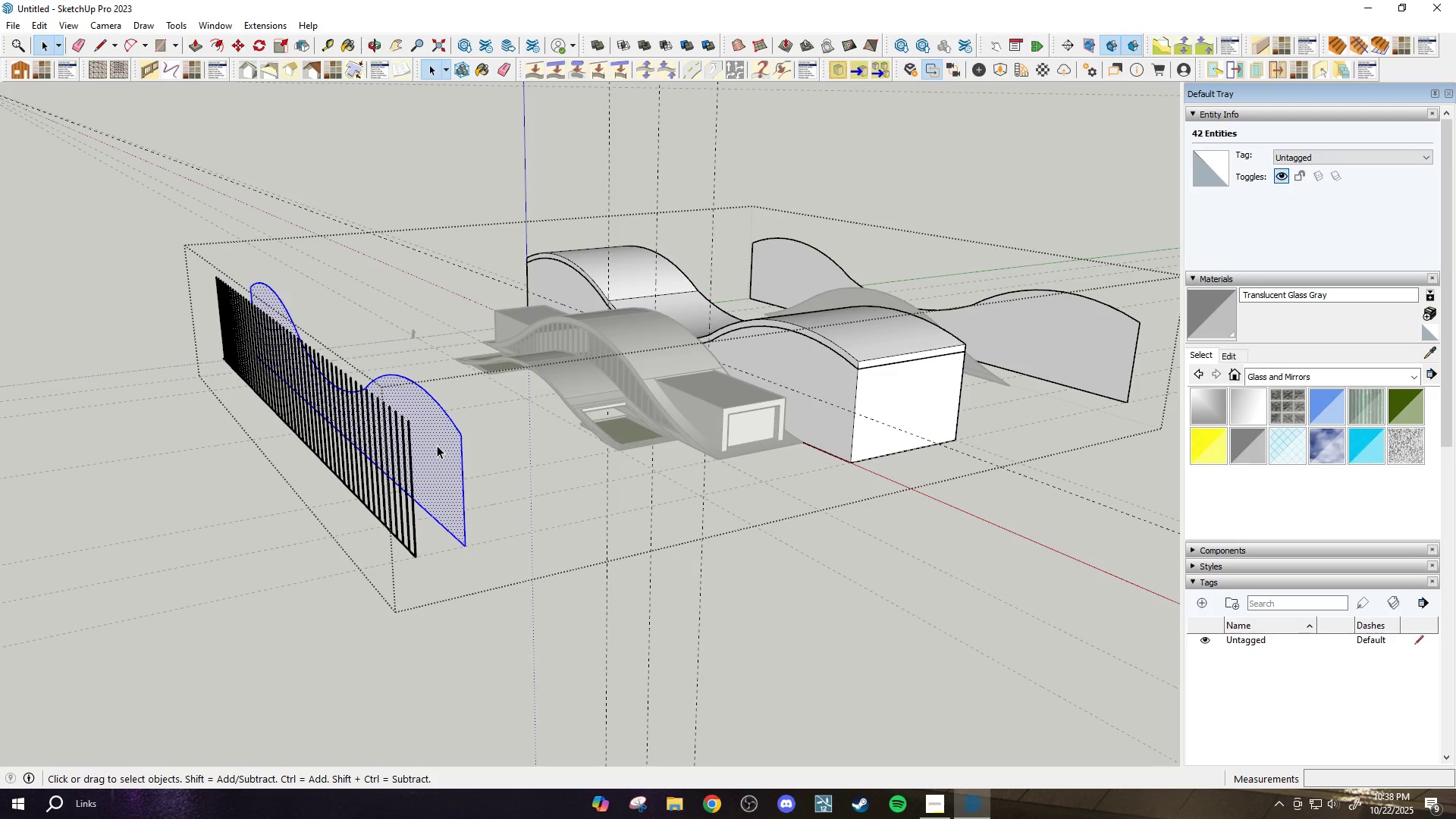 
key(Delete)
 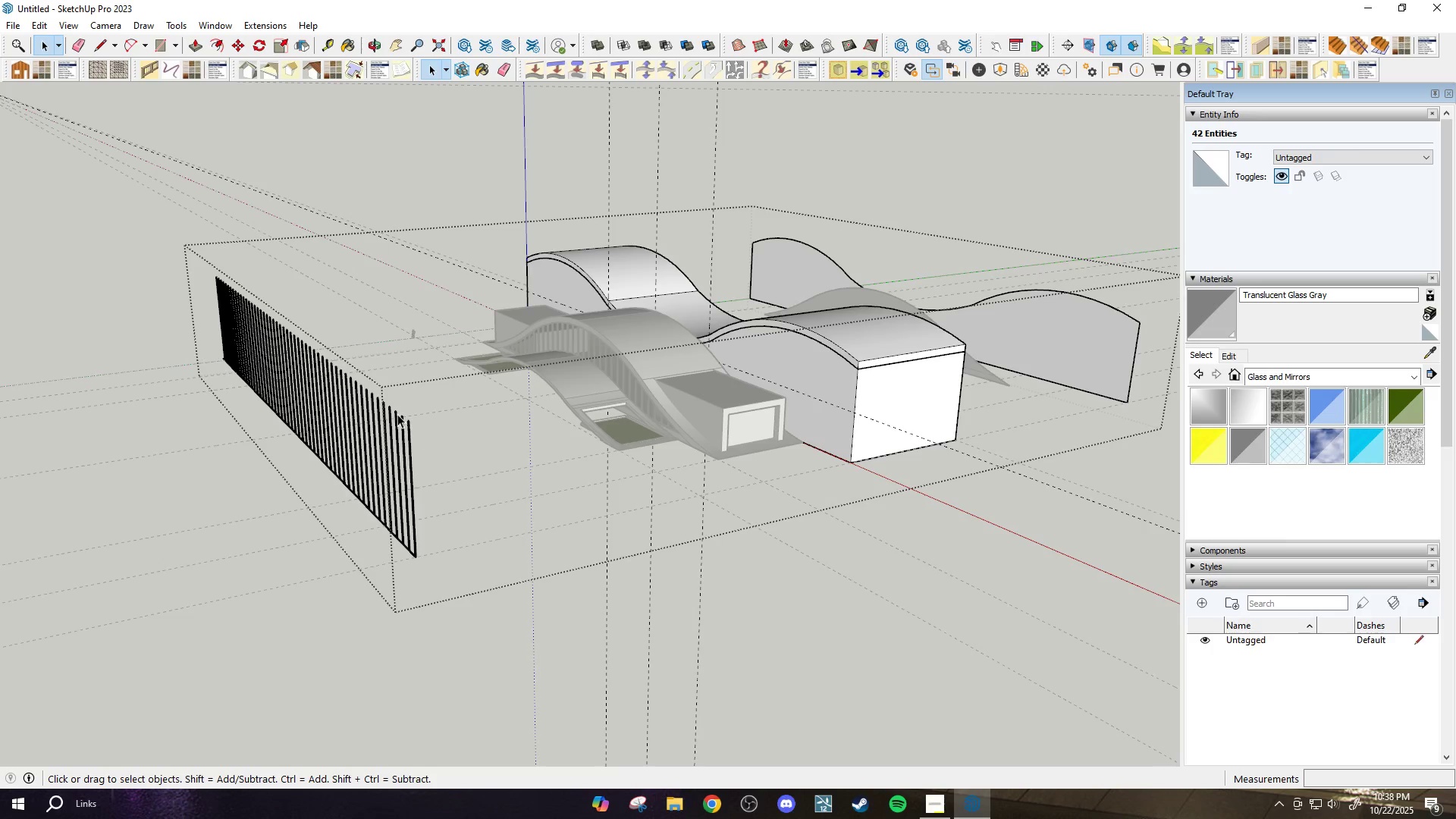 
scroll: coordinate [475, 181], scroll_direction: up, amount: 11.0
 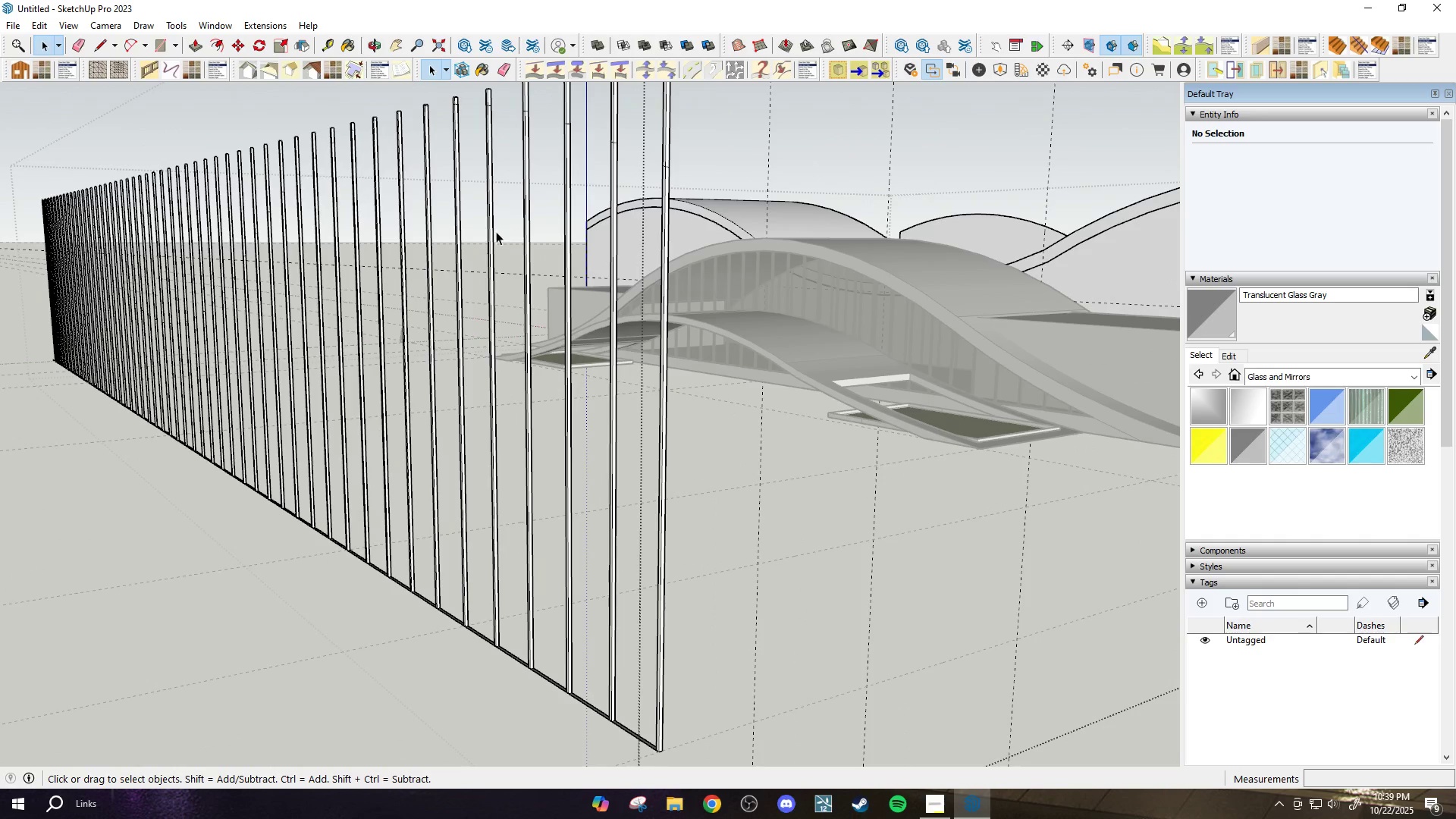 
scroll: coordinate [607, 284], scroll_direction: down, amount: 6.0
 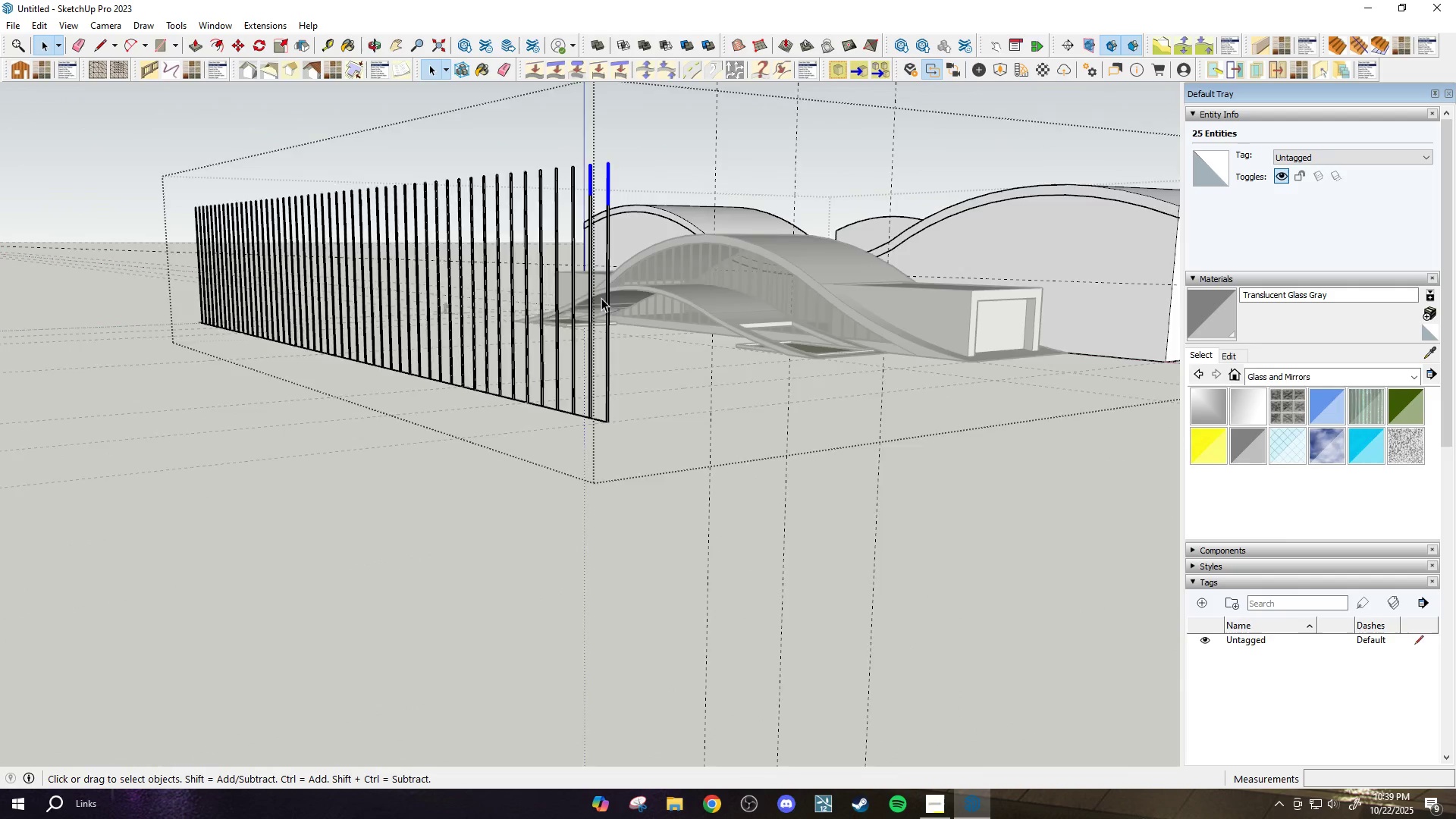 
scroll: coordinate [590, 230], scroll_direction: up, amount: 5.0
 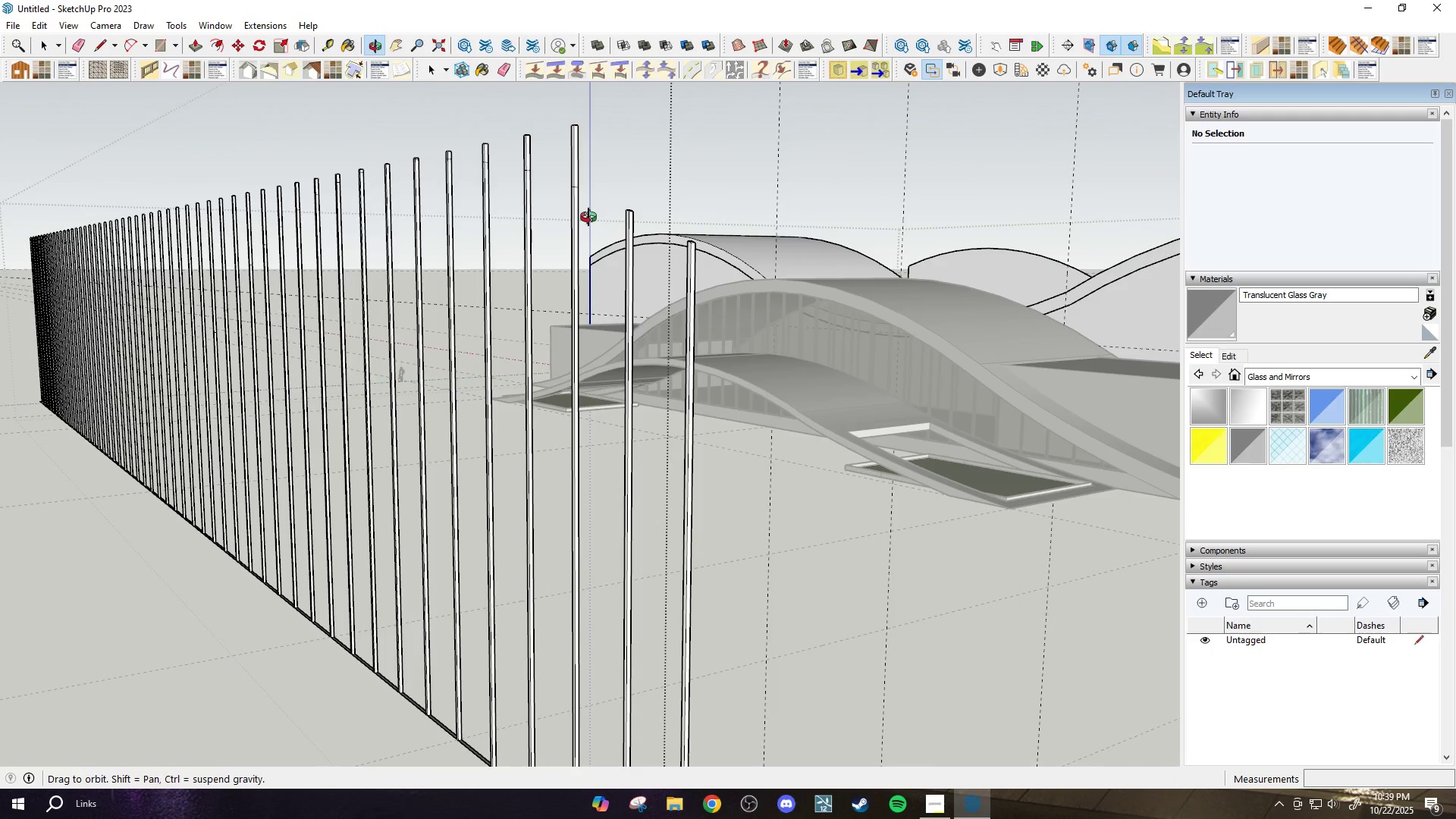 
key(Delete)
 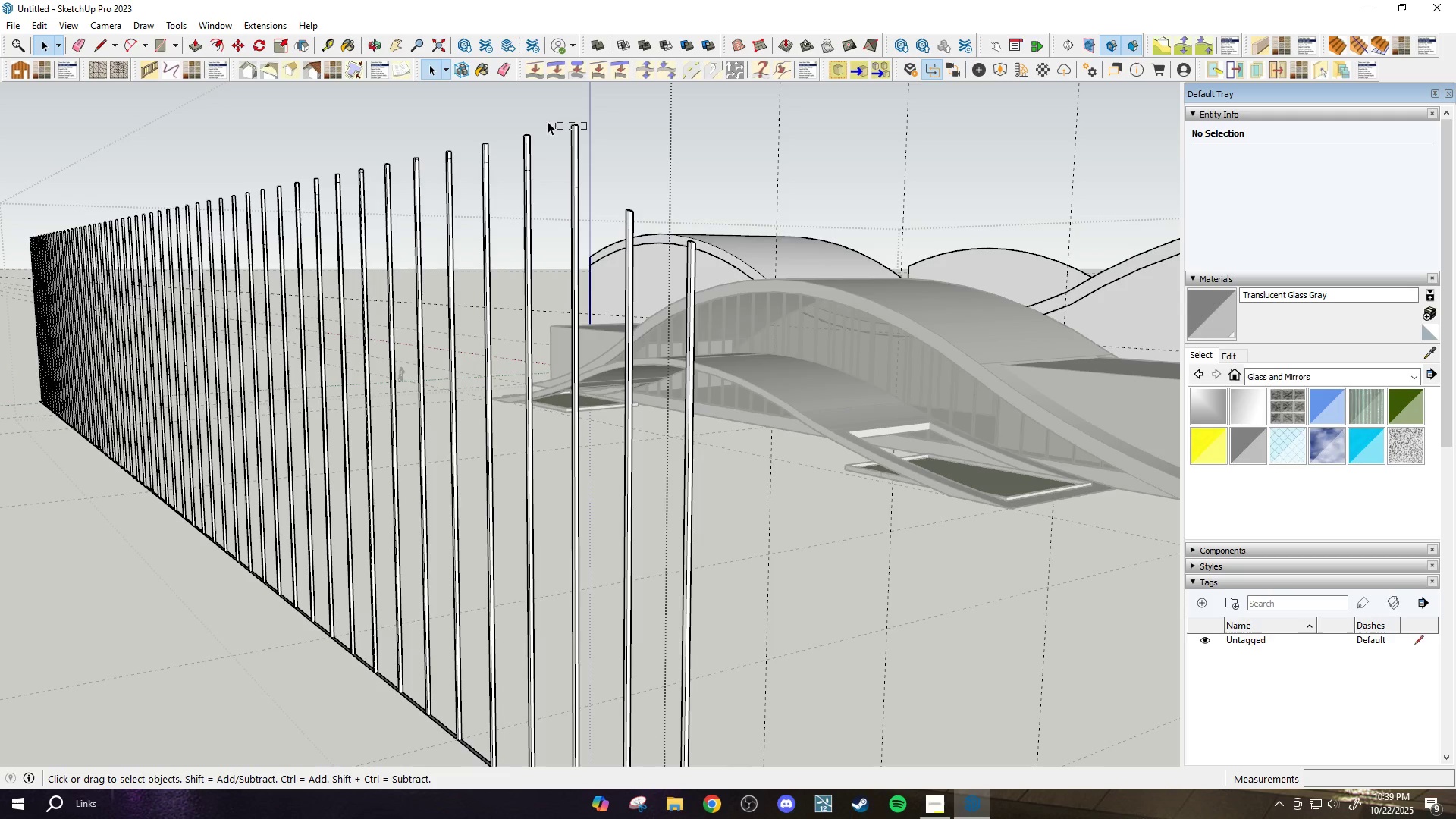 
key(Delete)
 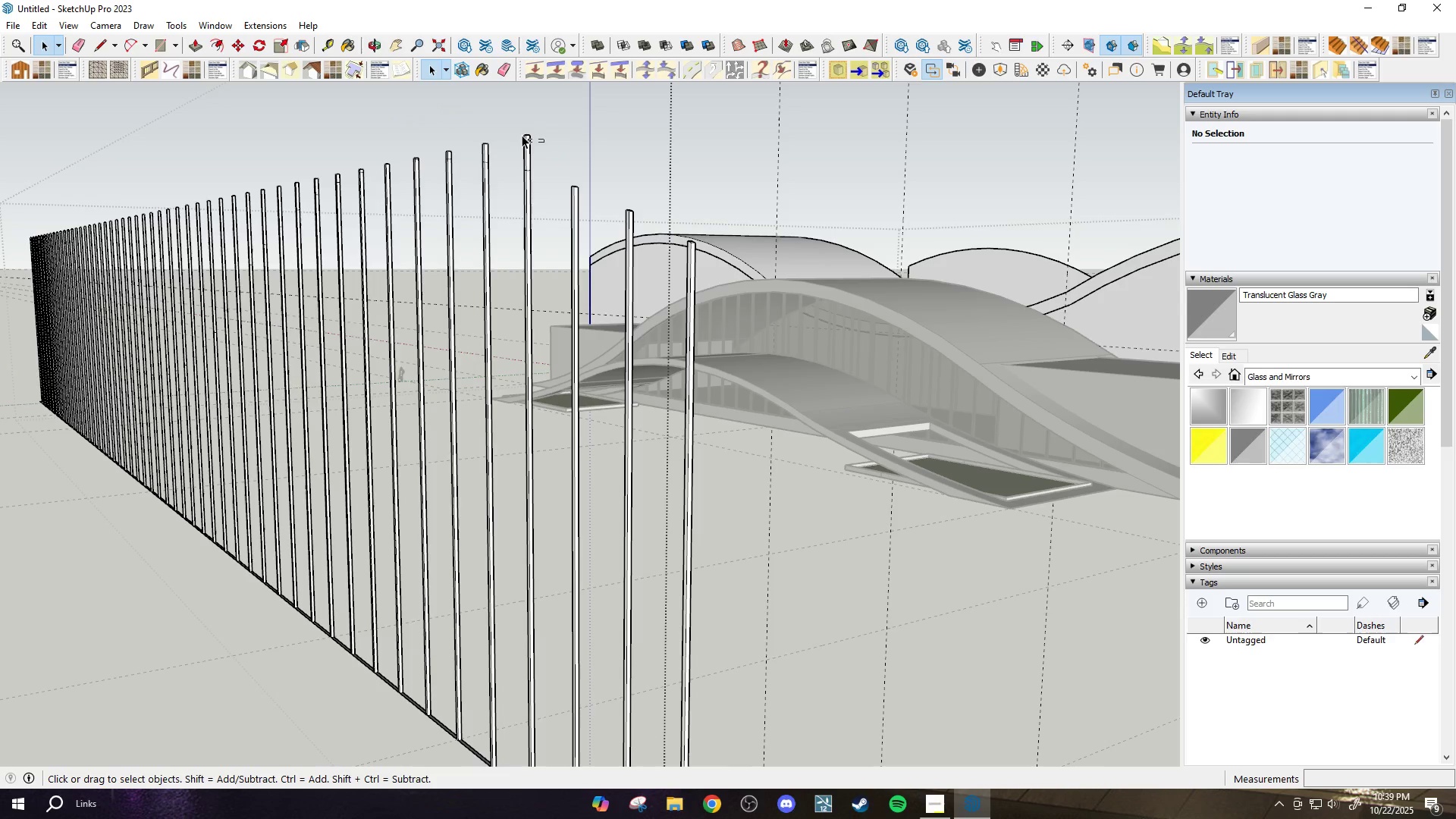 
key(Delete)
 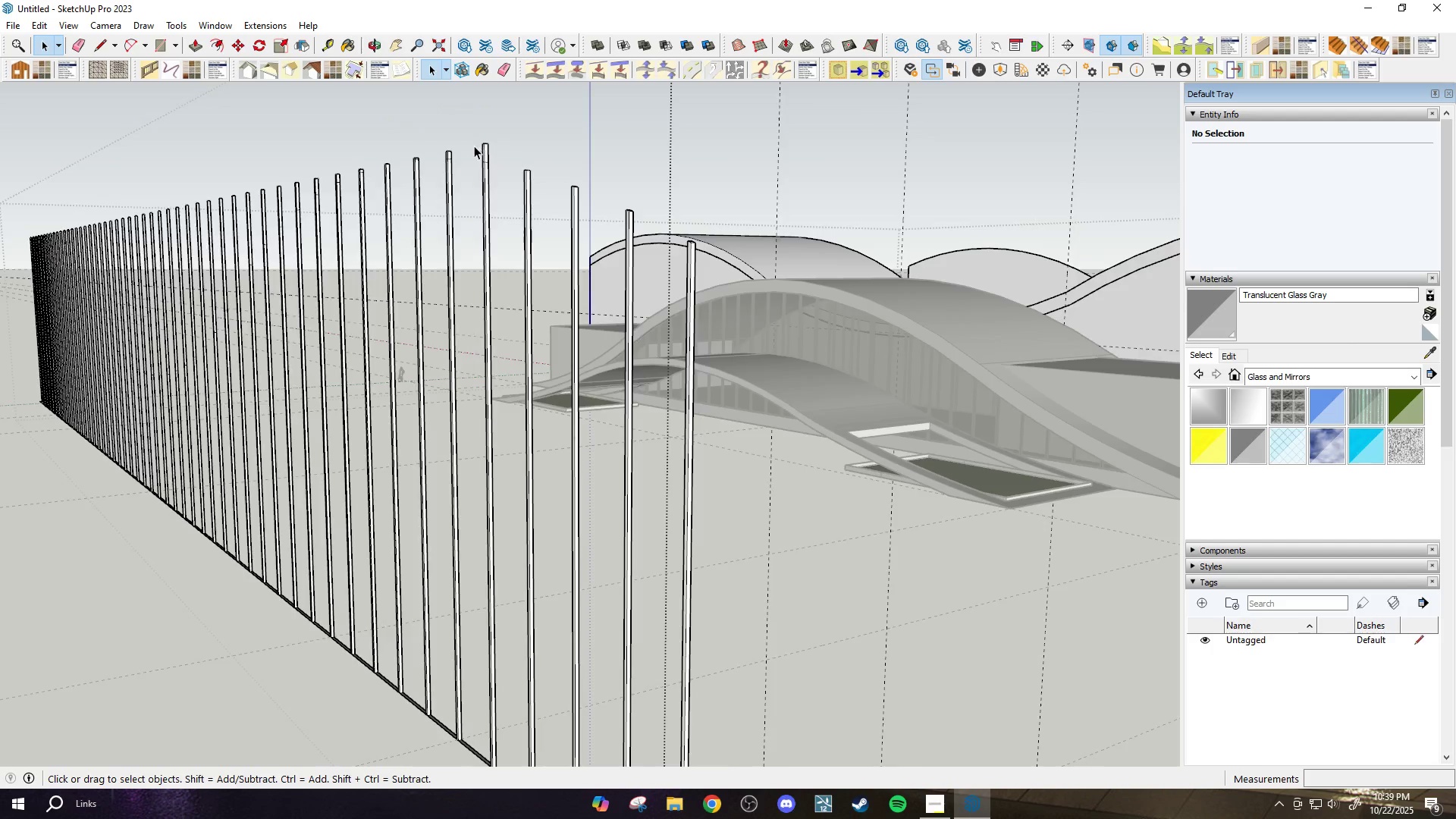 
scroll: coordinate [540, 149], scroll_direction: up, amount: 1.0
 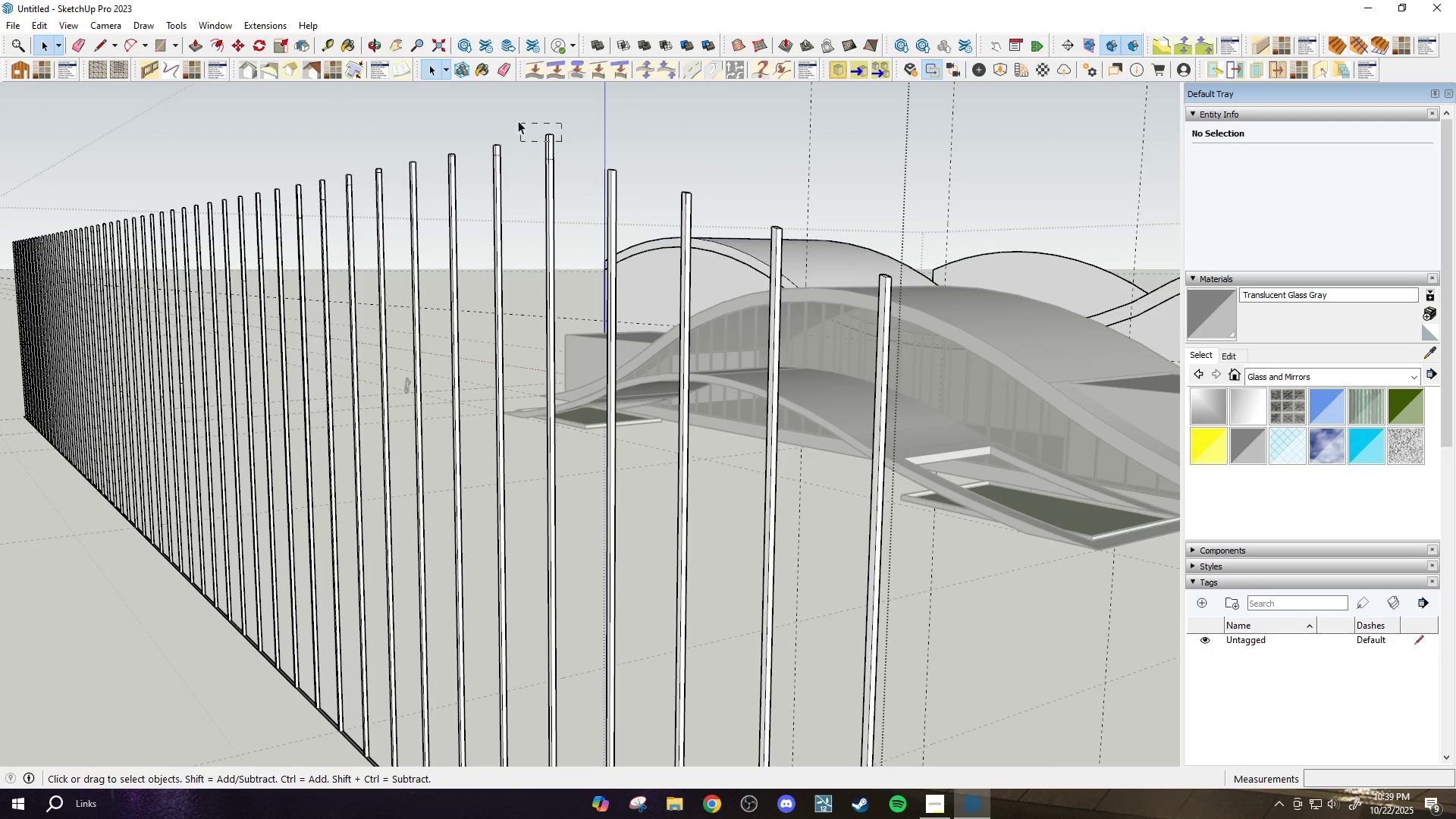 
key(Delete)
 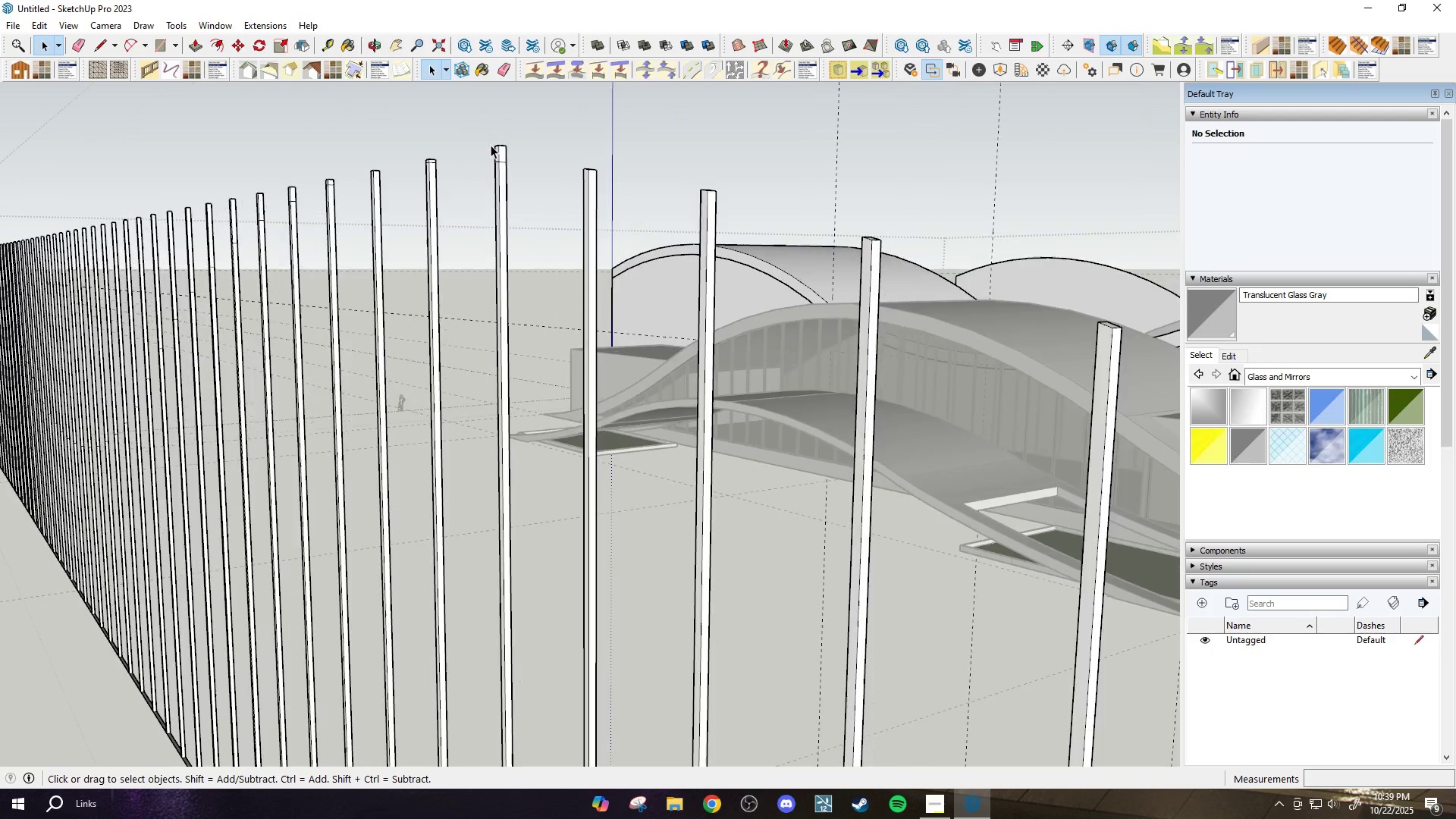 
scroll: coordinate [504, 150], scroll_direction: up, amount: 2.0
 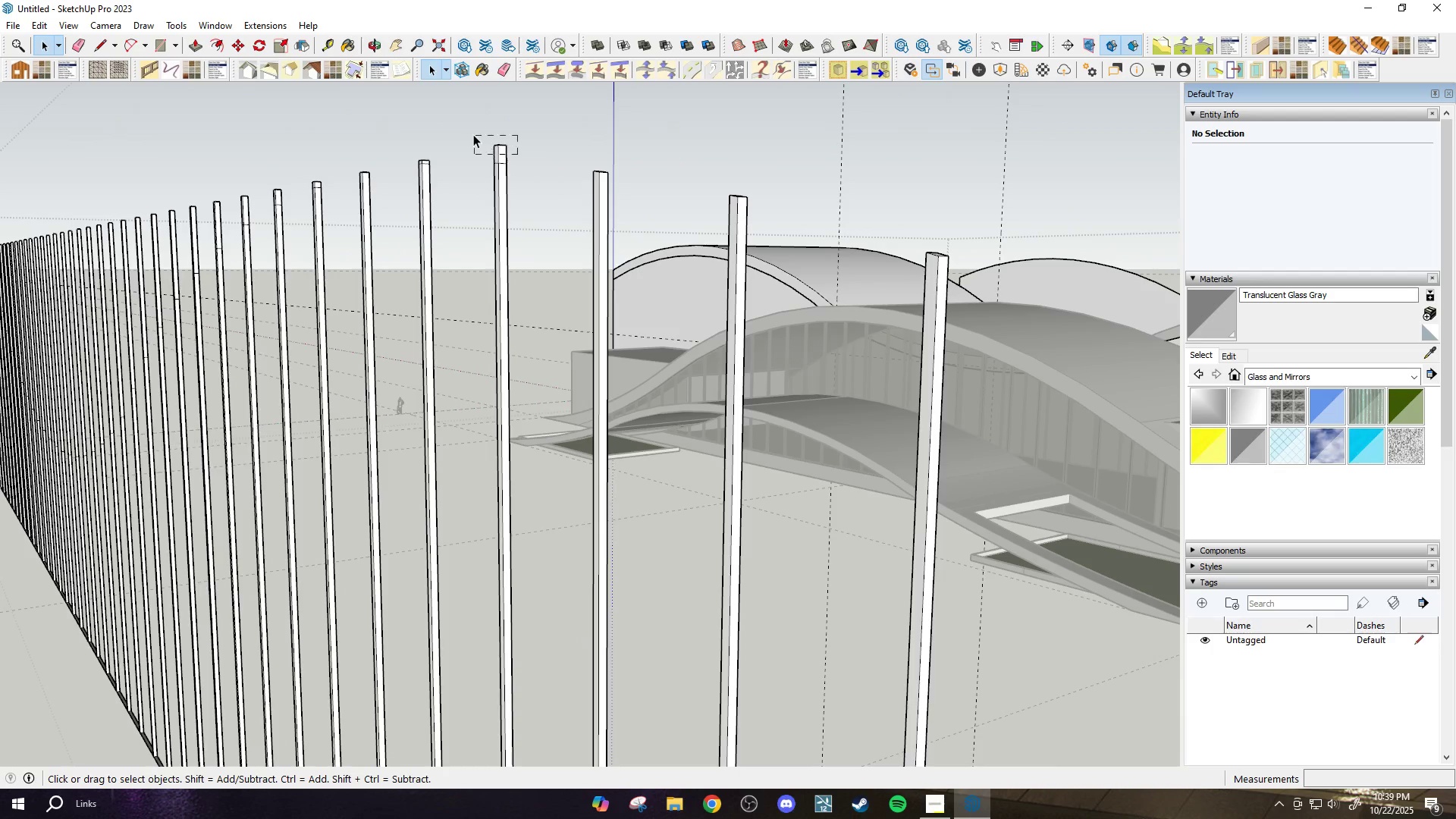 
key(Delete)
 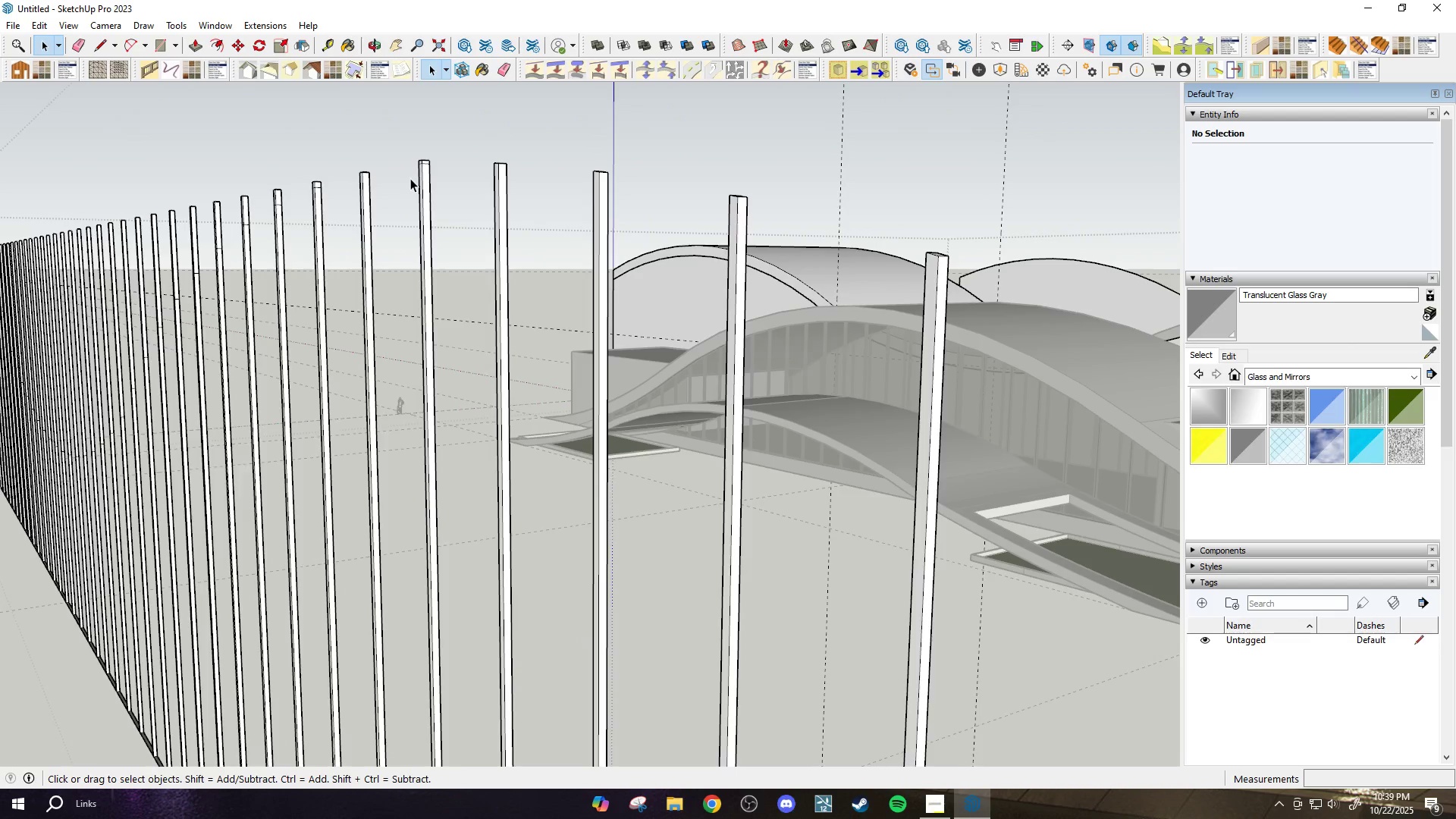 
scroll: coordinate [405, 215], scroll_direction: none, amount: 0.0
 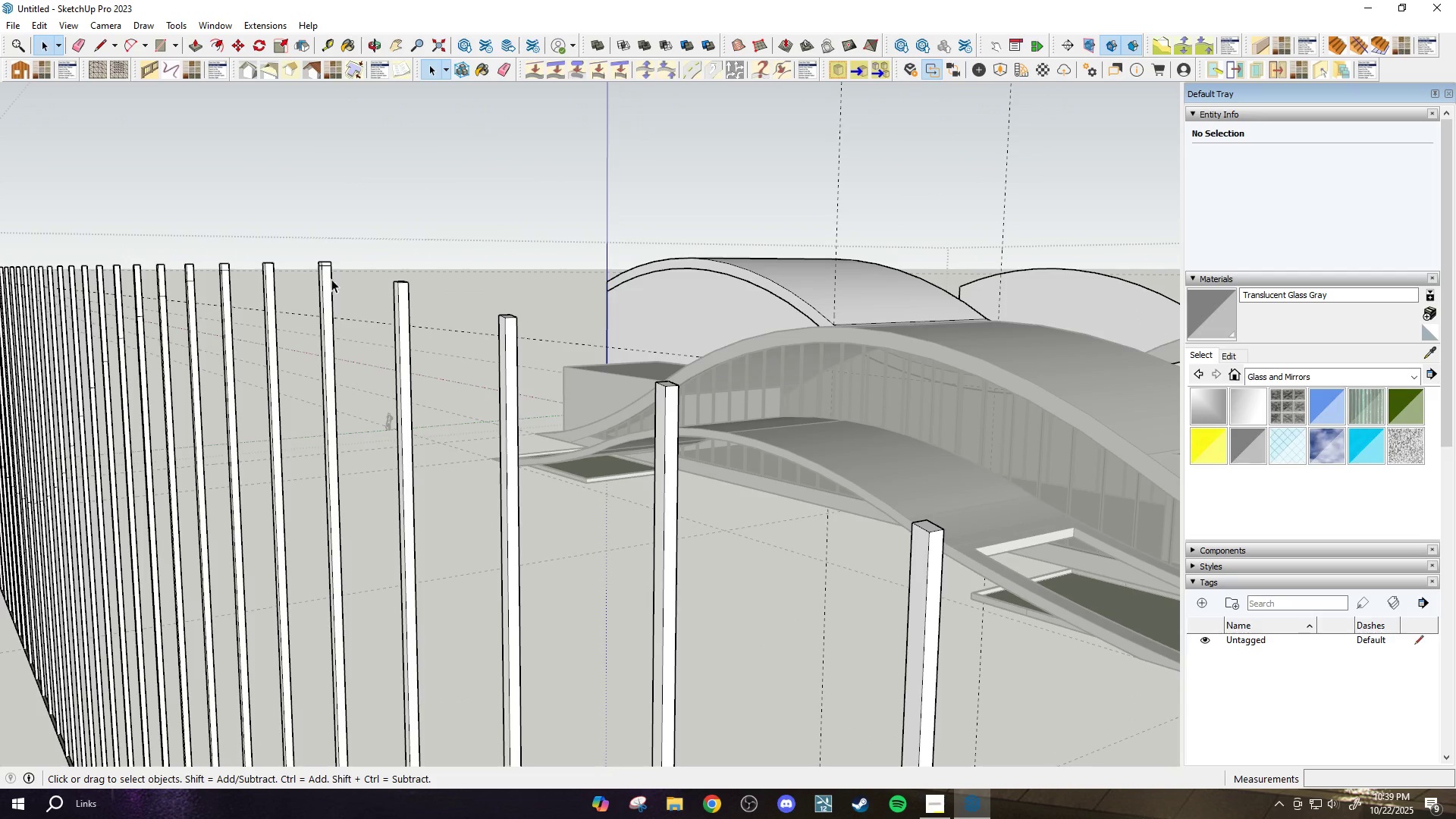 
scroll: coordinate [324, 270], scroll_direction: up, amount: 14.0
 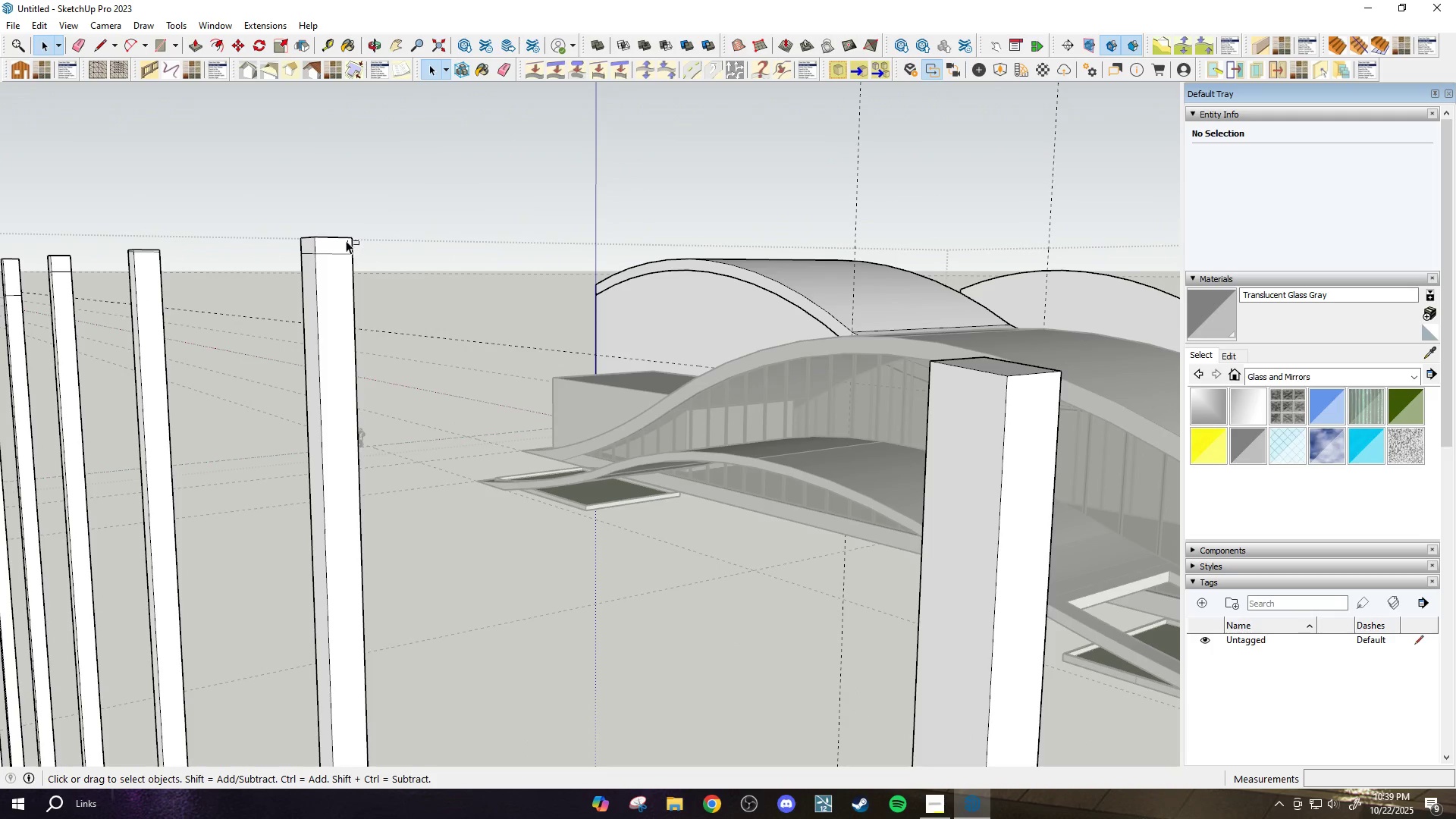 
key(Delete)
 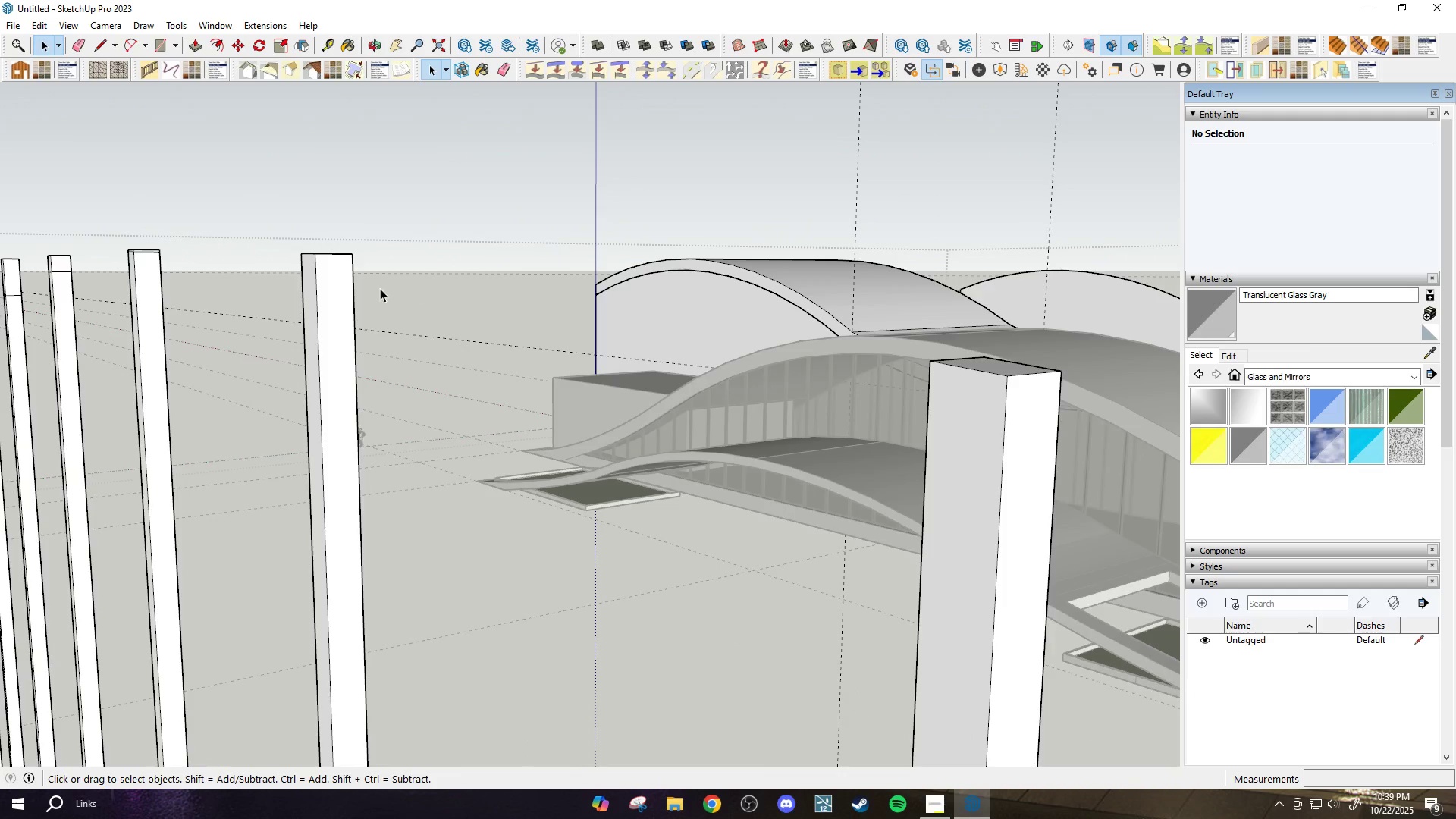 
scroll: coordinate [356, 286], scroll_direction: down, amount: 2.0
 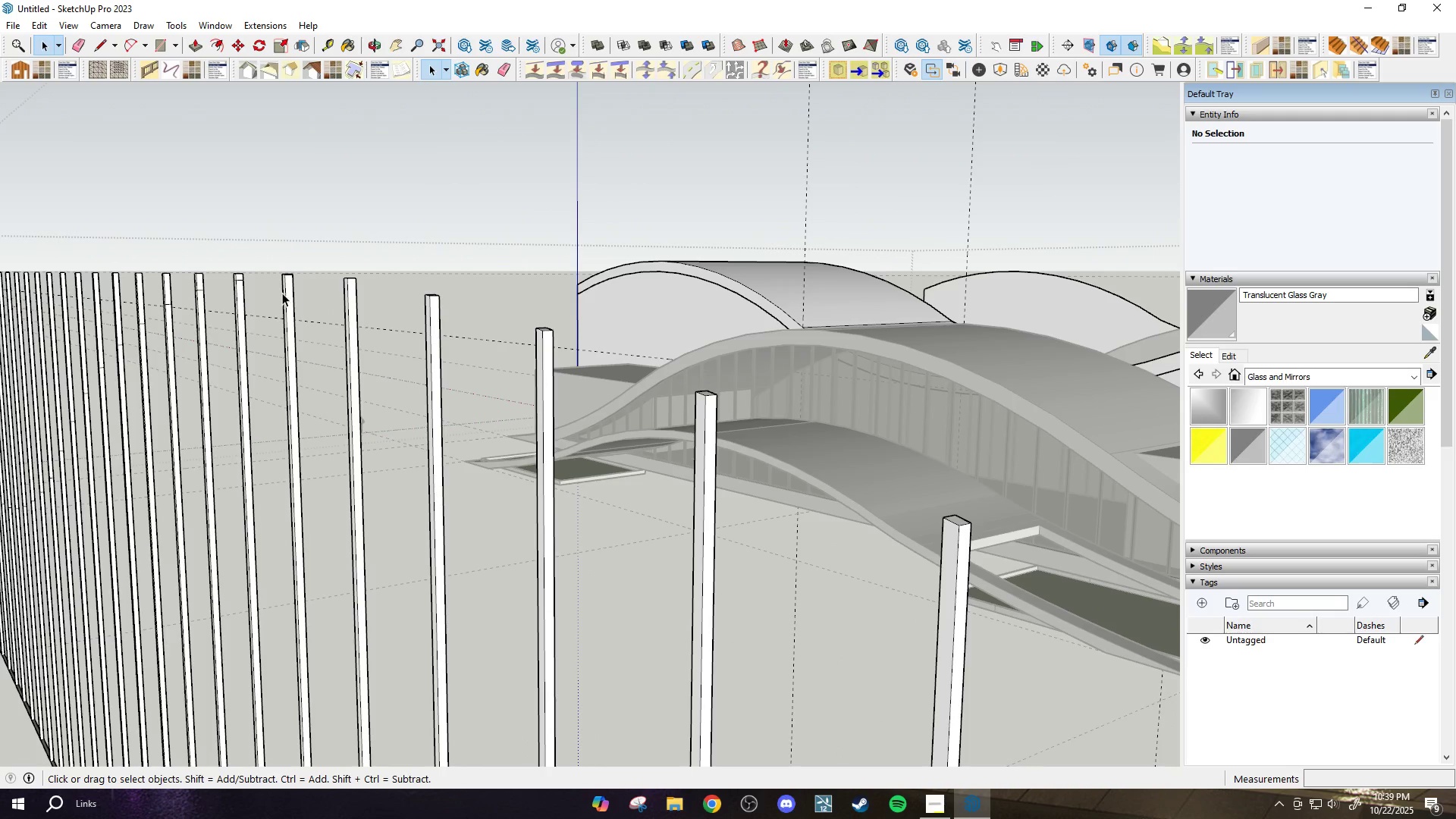 
scroll: coordinate [301, 237], scroll_direction: up, amount: 27.0
 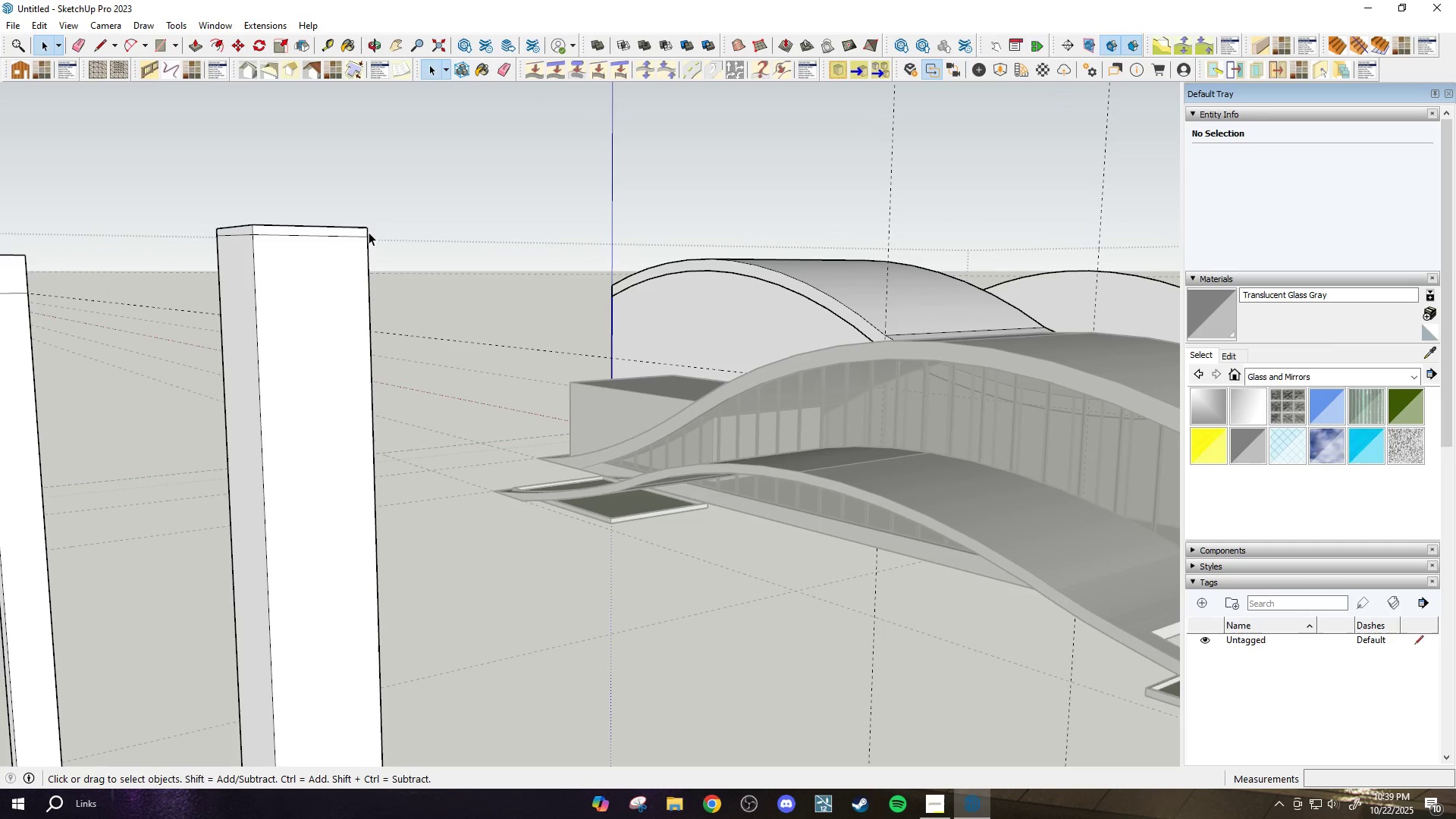 
scroll: coordinate [403, 253], scroll_direction: down, amount: 1.0
 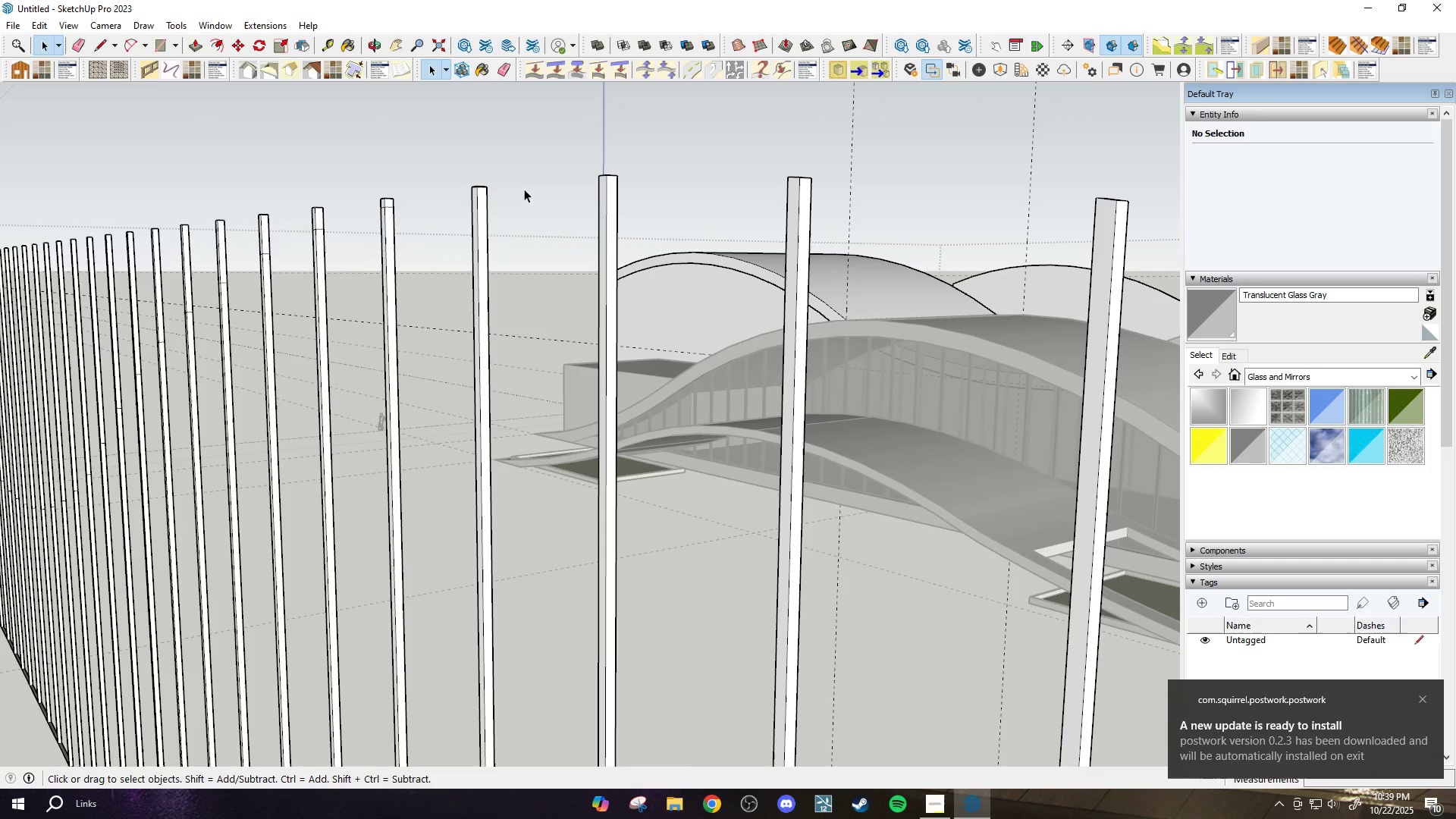 
scroll: coordinate [470, 192], scroll_direction: none, amount: 0.0
 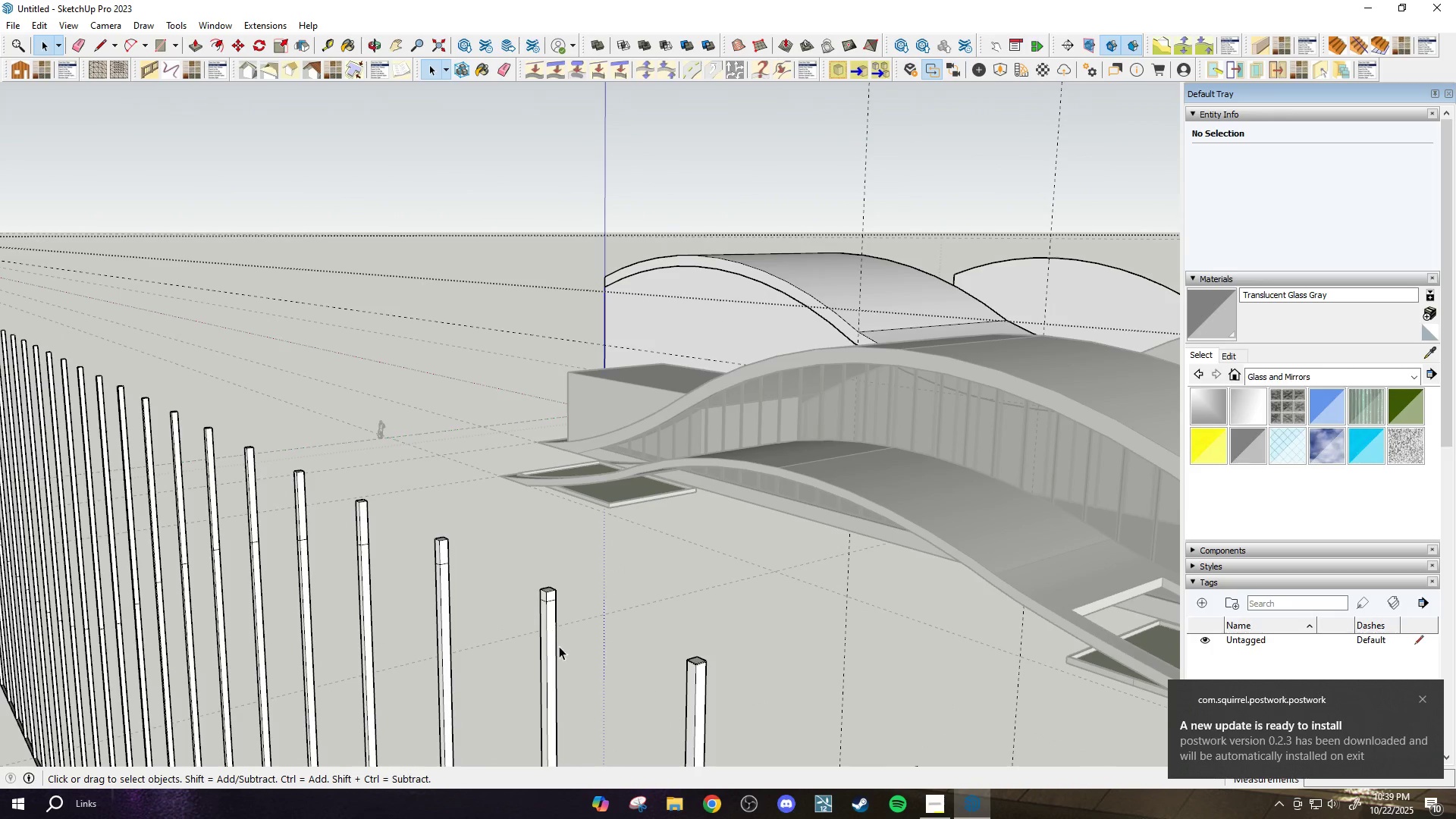 
scroll: coordinate [545, 599], scroll_direction: up, amount: 8.0
 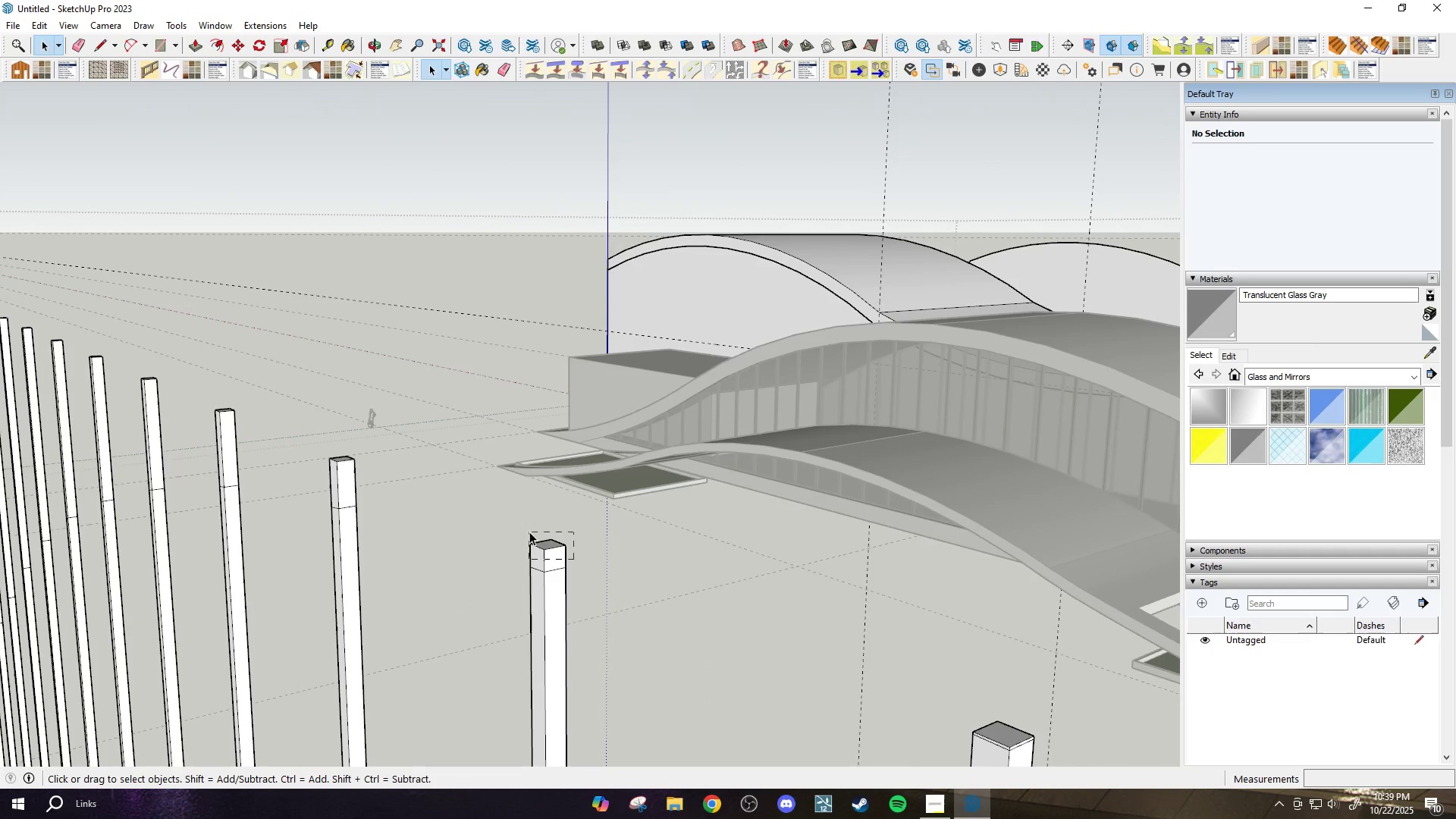 
key(Delete)
 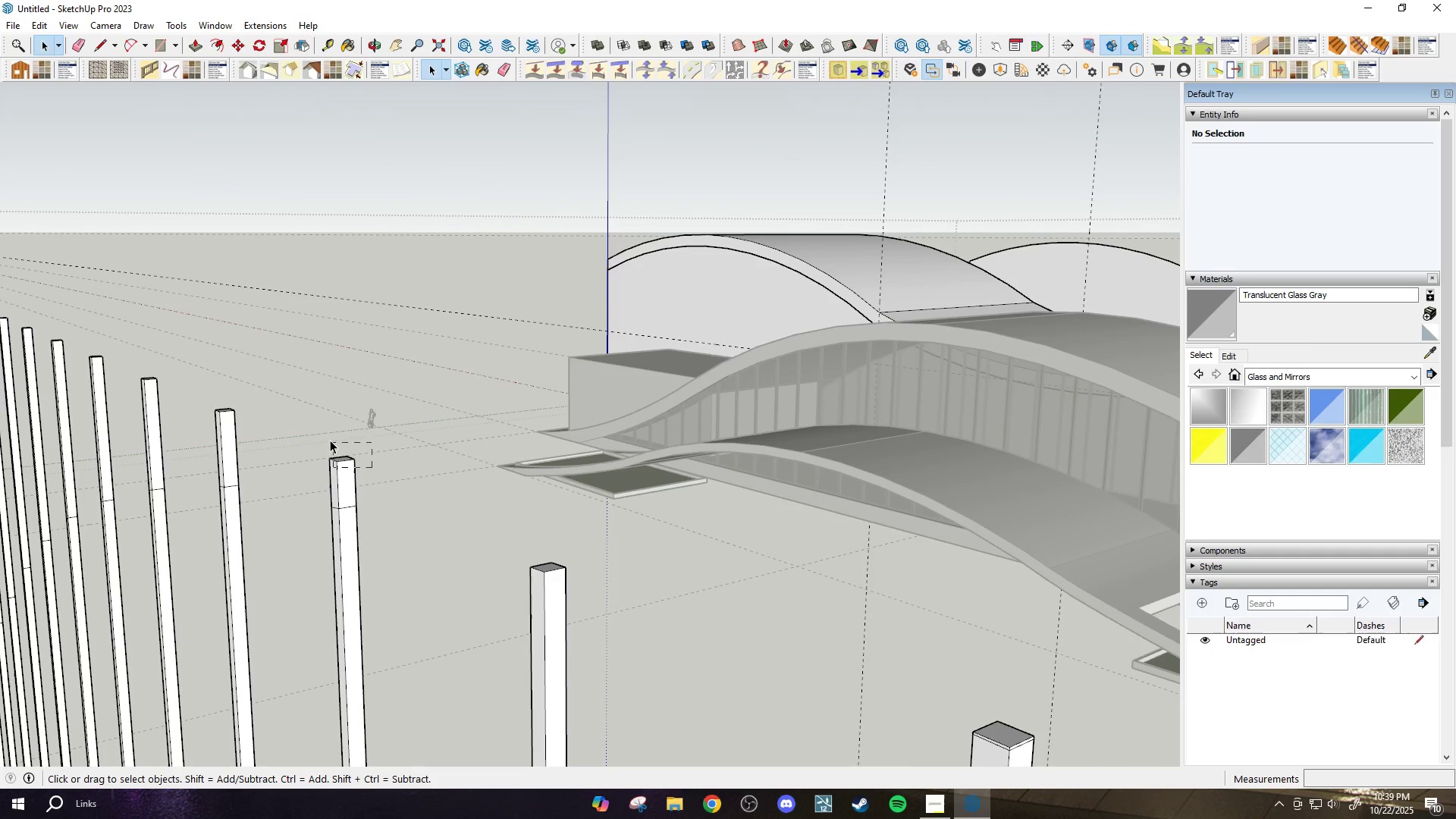 
key(Delete)
 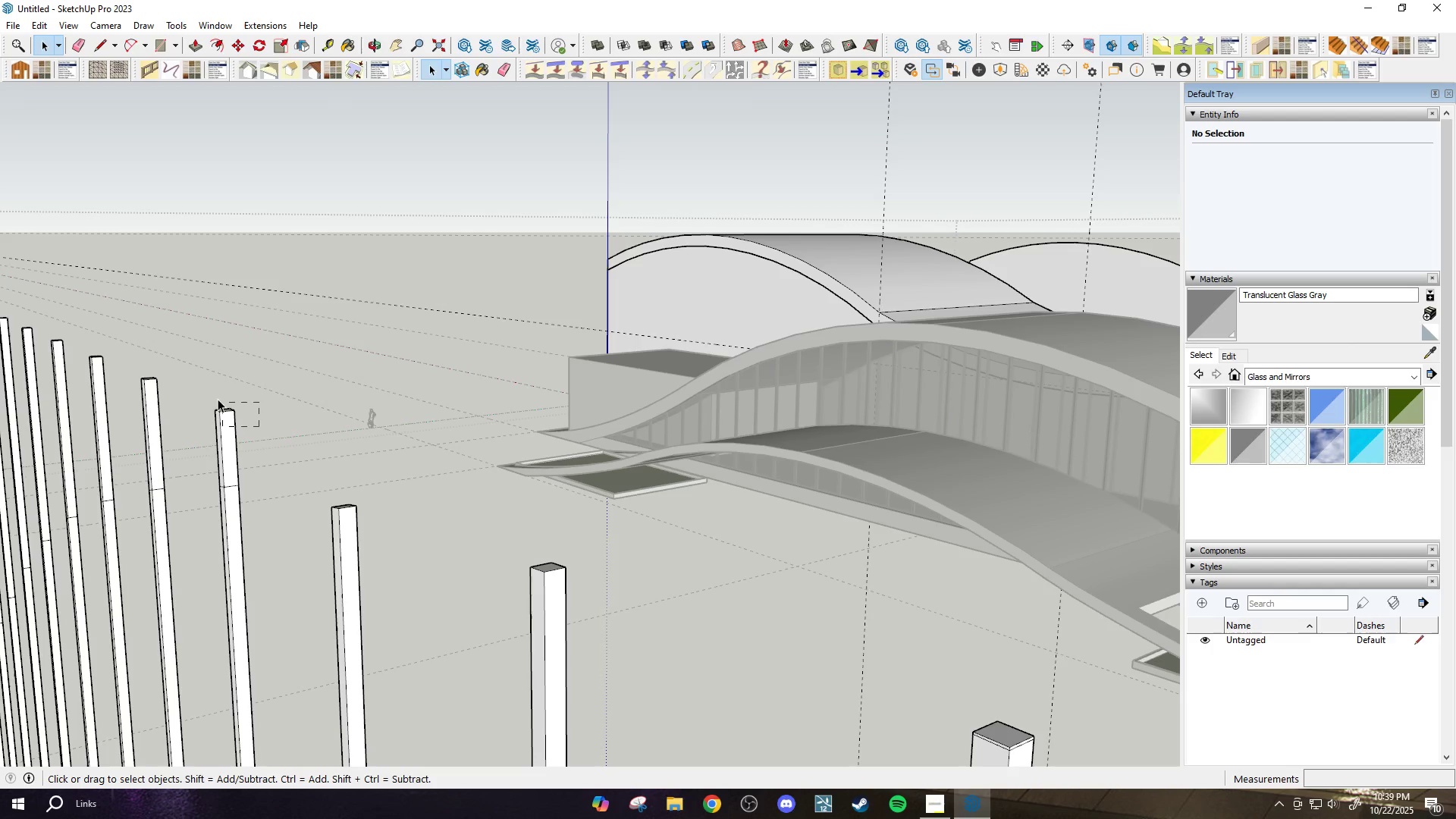 
key(Delete)
 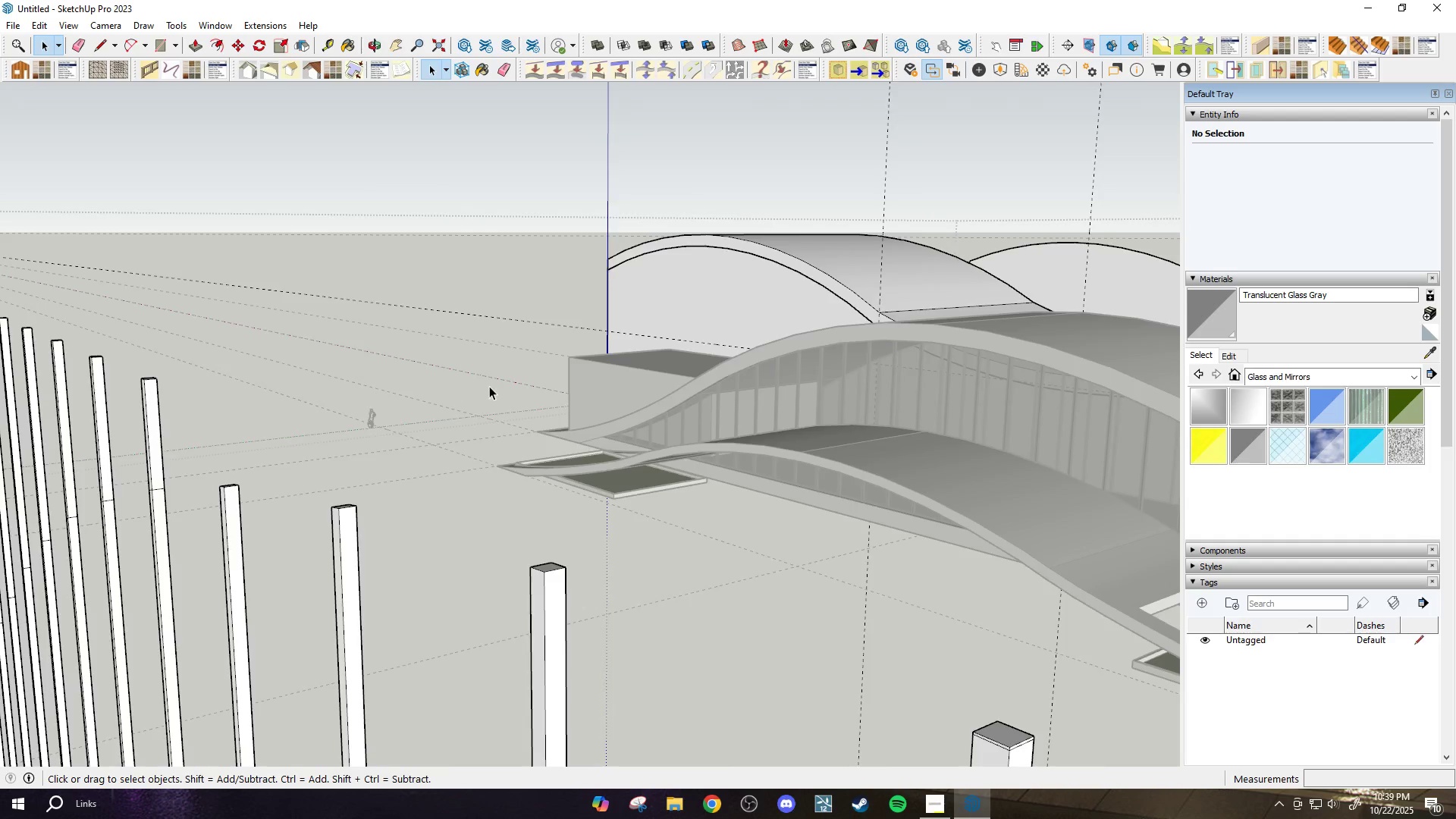 
scroll: coordinate [494, 387], scroll_direction: down, amount: 1.0
 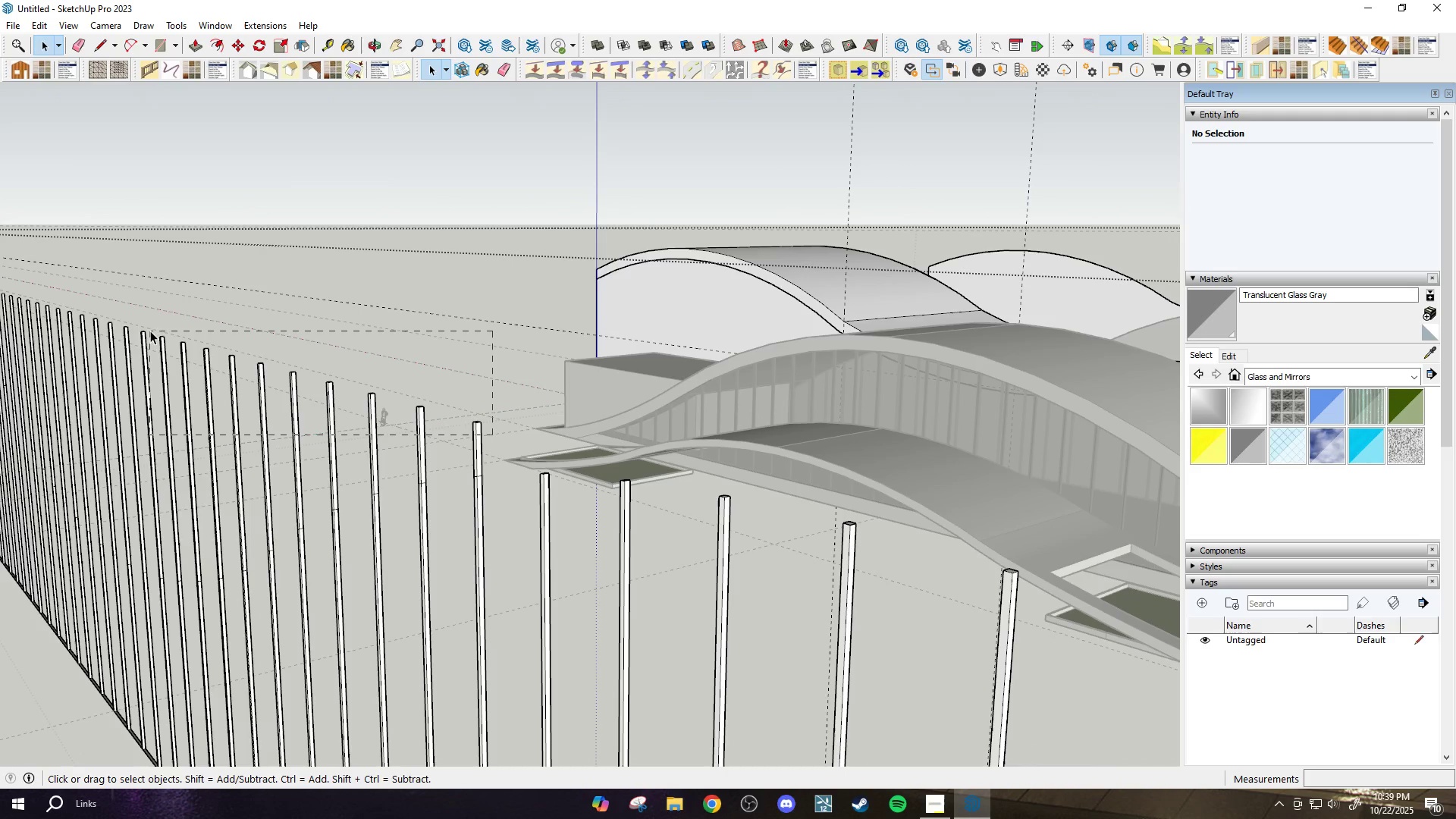 
key(Delete)
 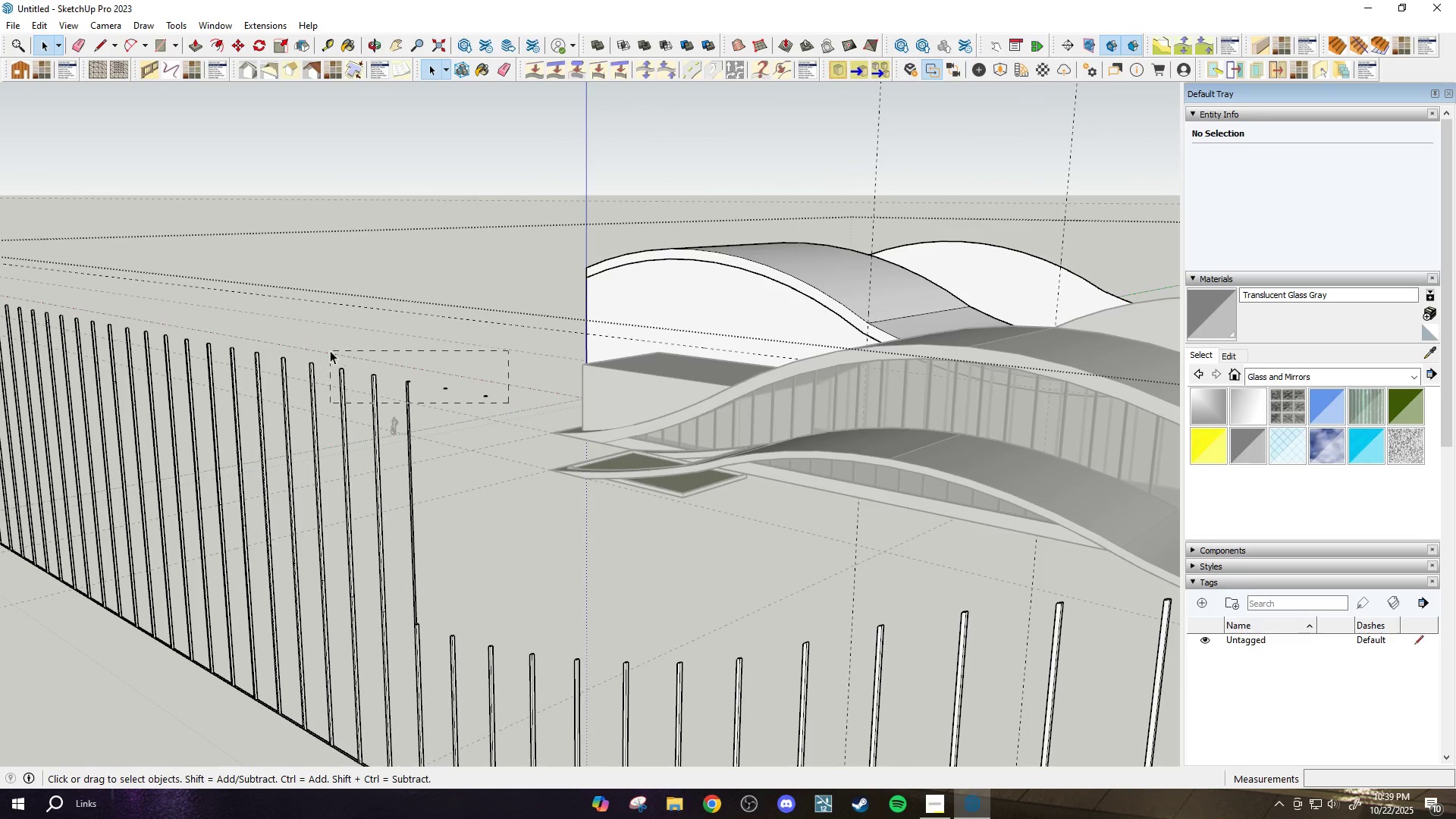 
key(Delete)
 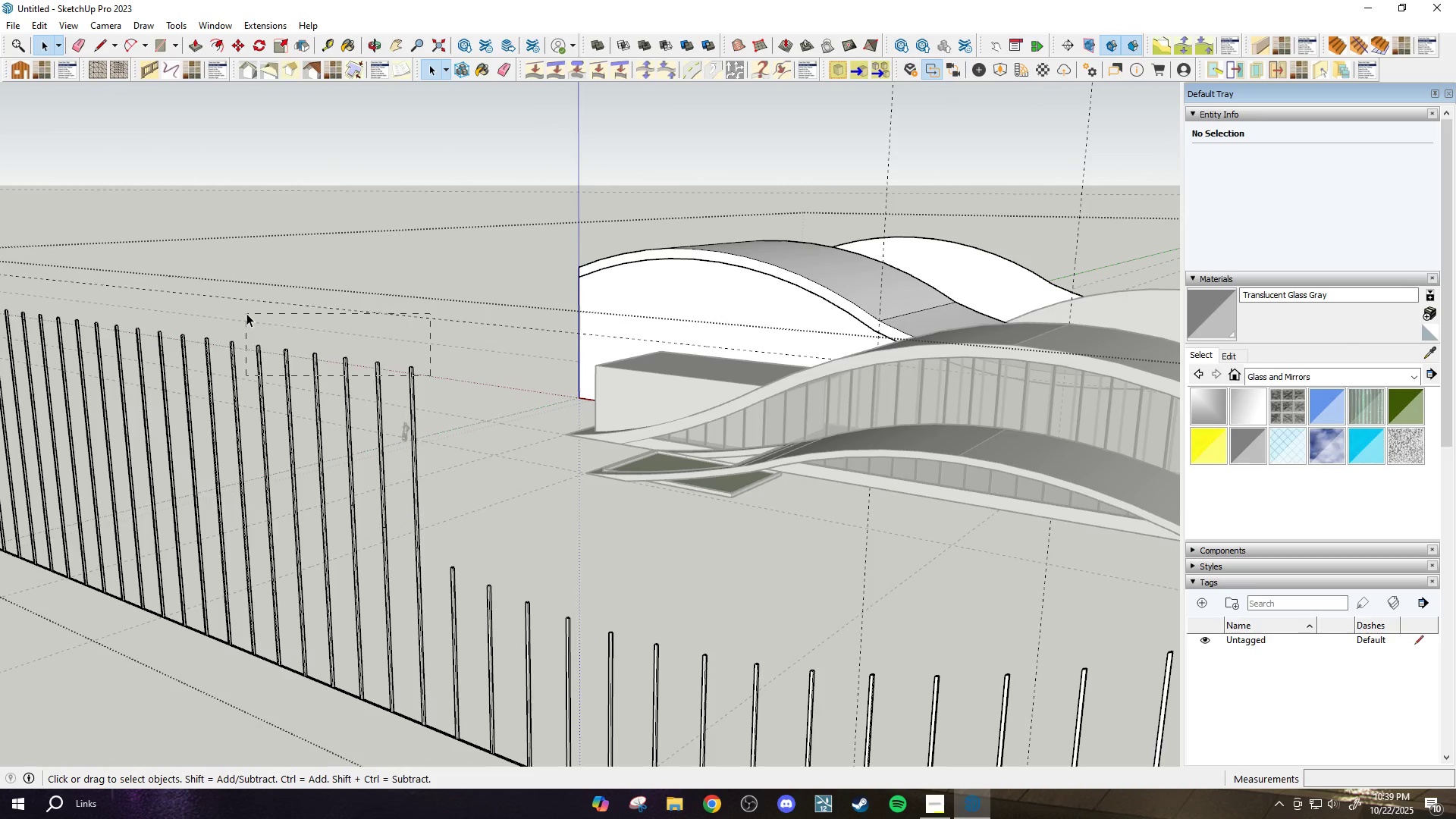 
key(Delete)
 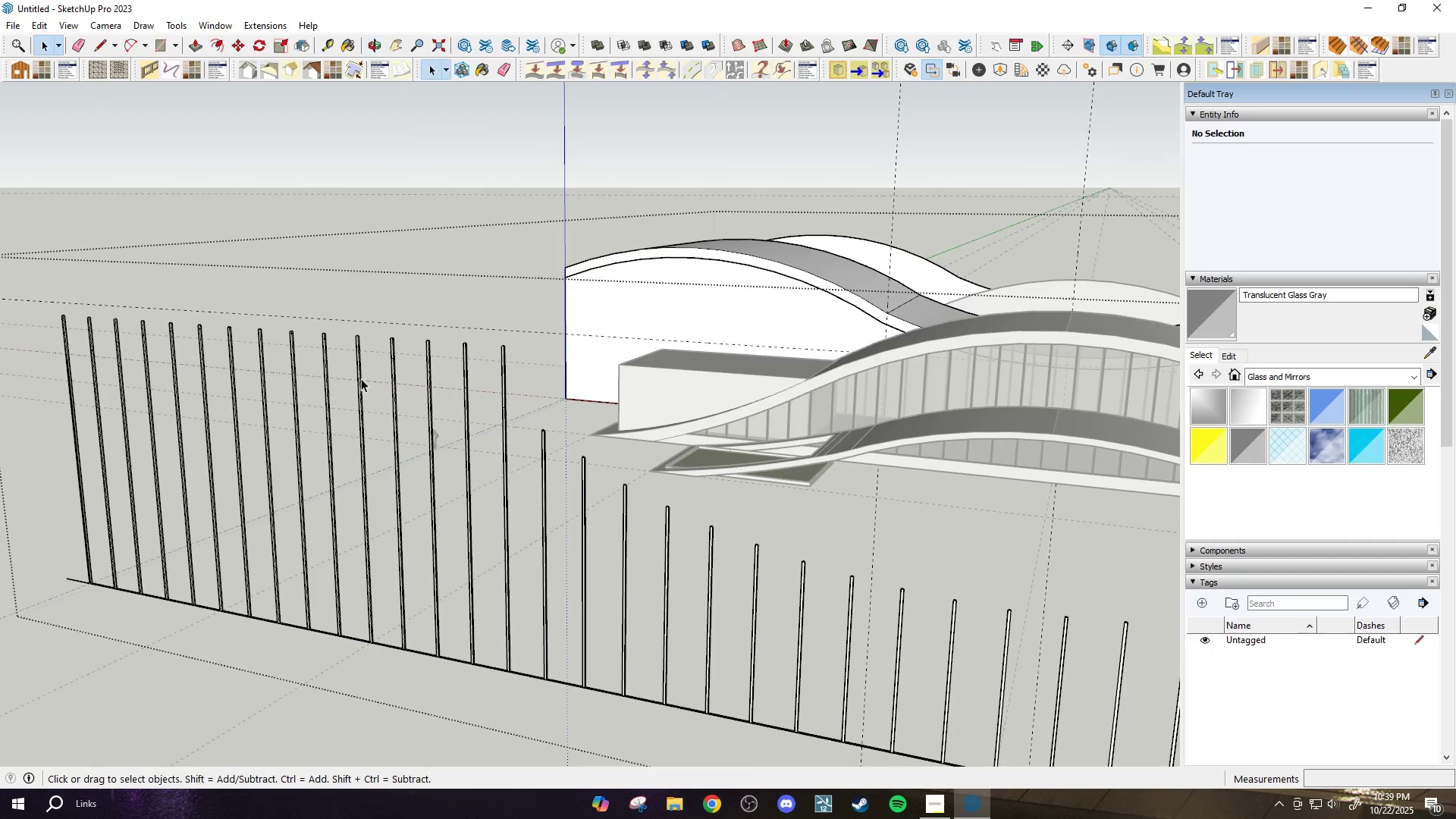 
scroll: coordinate [486, 350], scroll_direction: up, amount: 2.0
 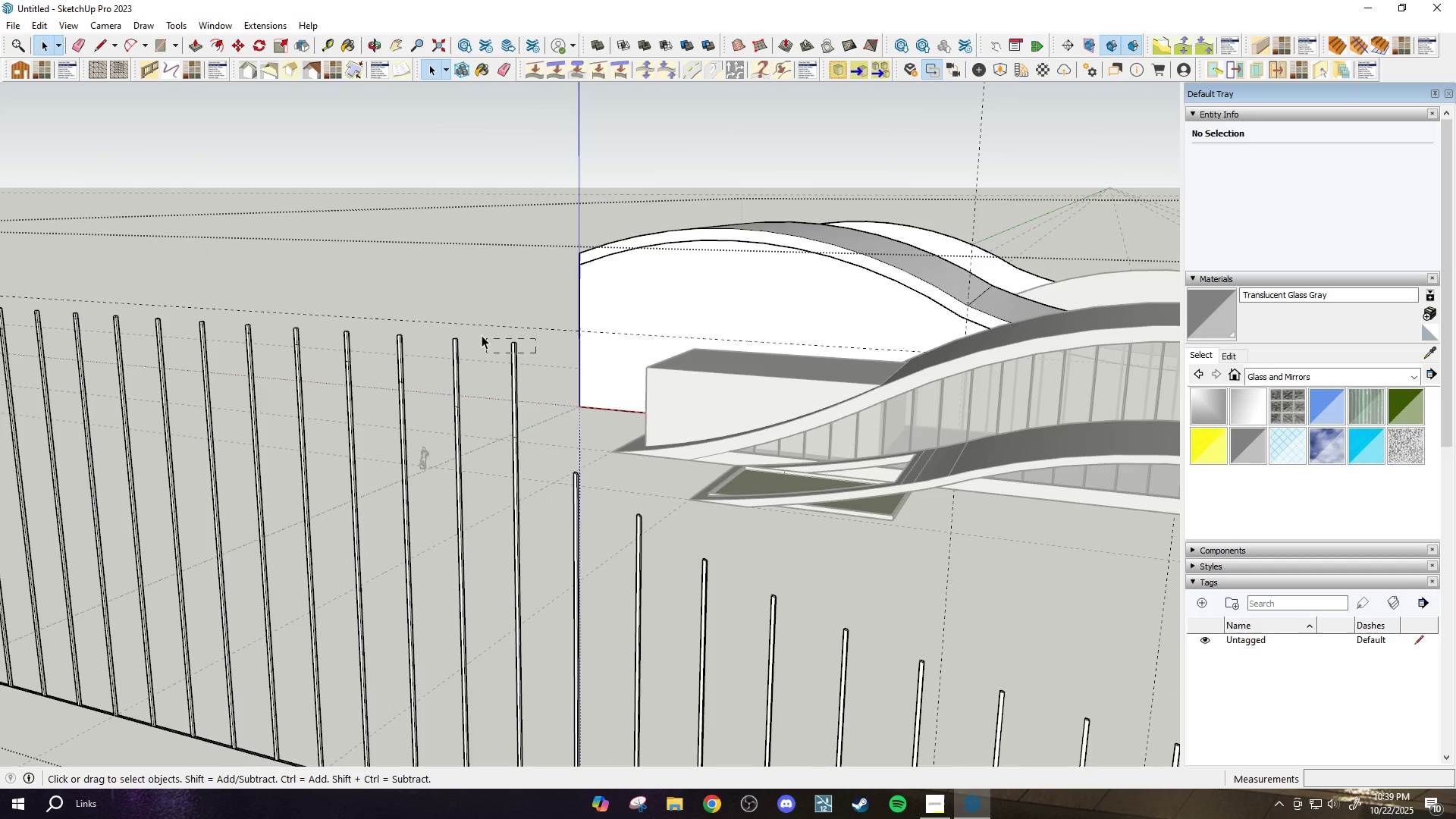 
key(Delete)
 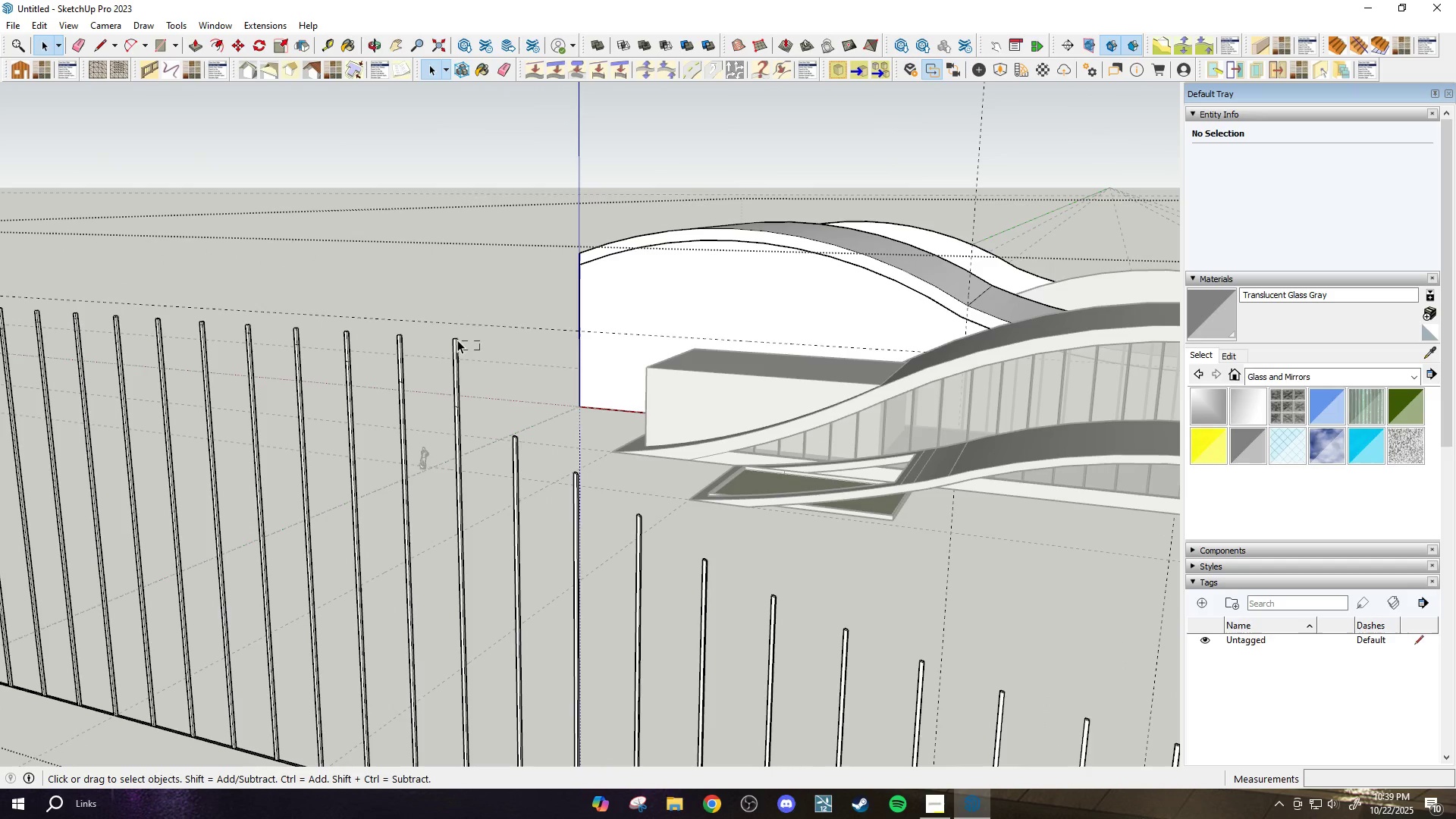 
key(Delete)
 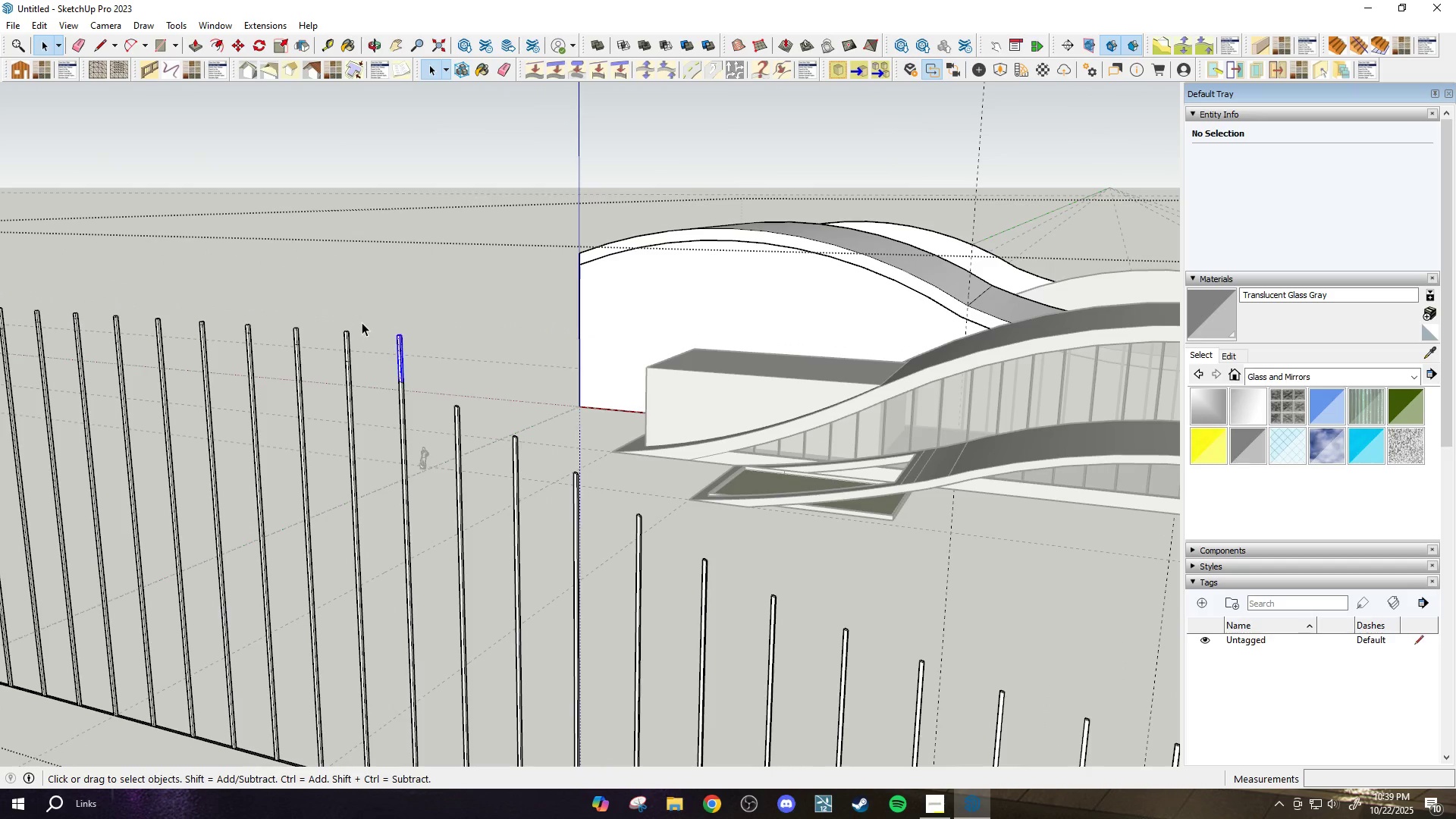 
key(Delete)
 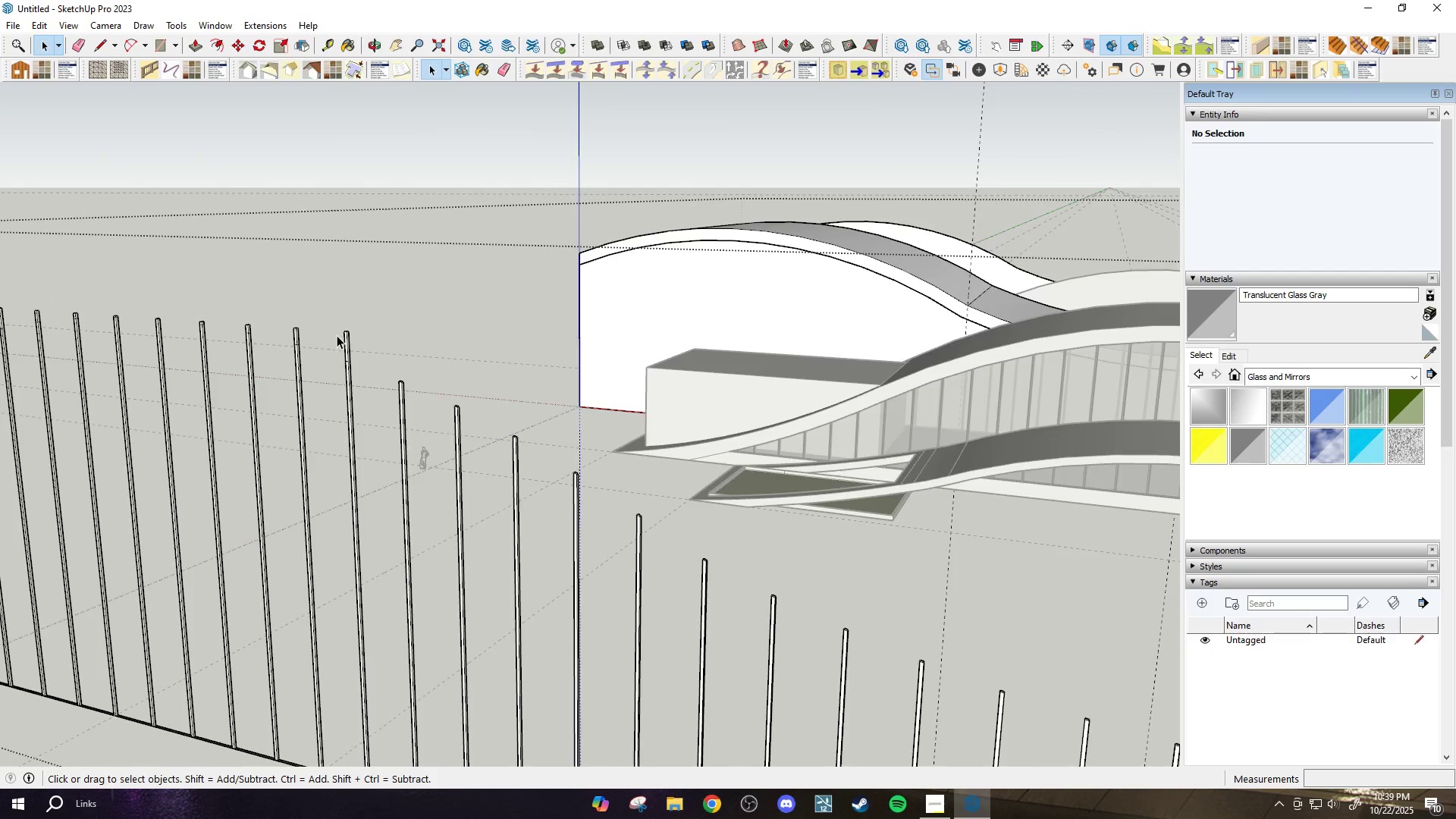 
scroll: coordinate [337, 334], scroll_direction: up, amount: 2.0
 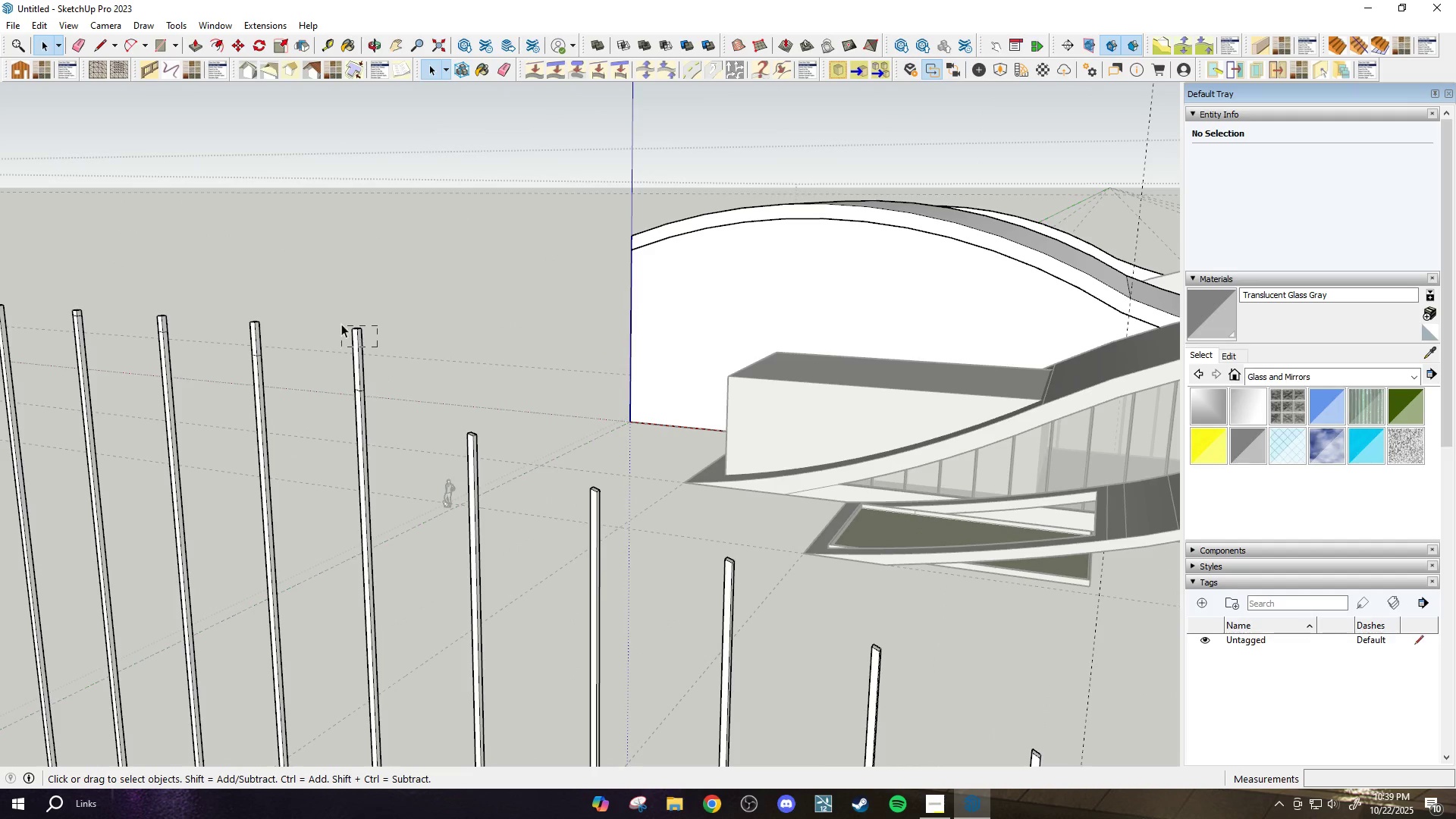 
key(Delete)
 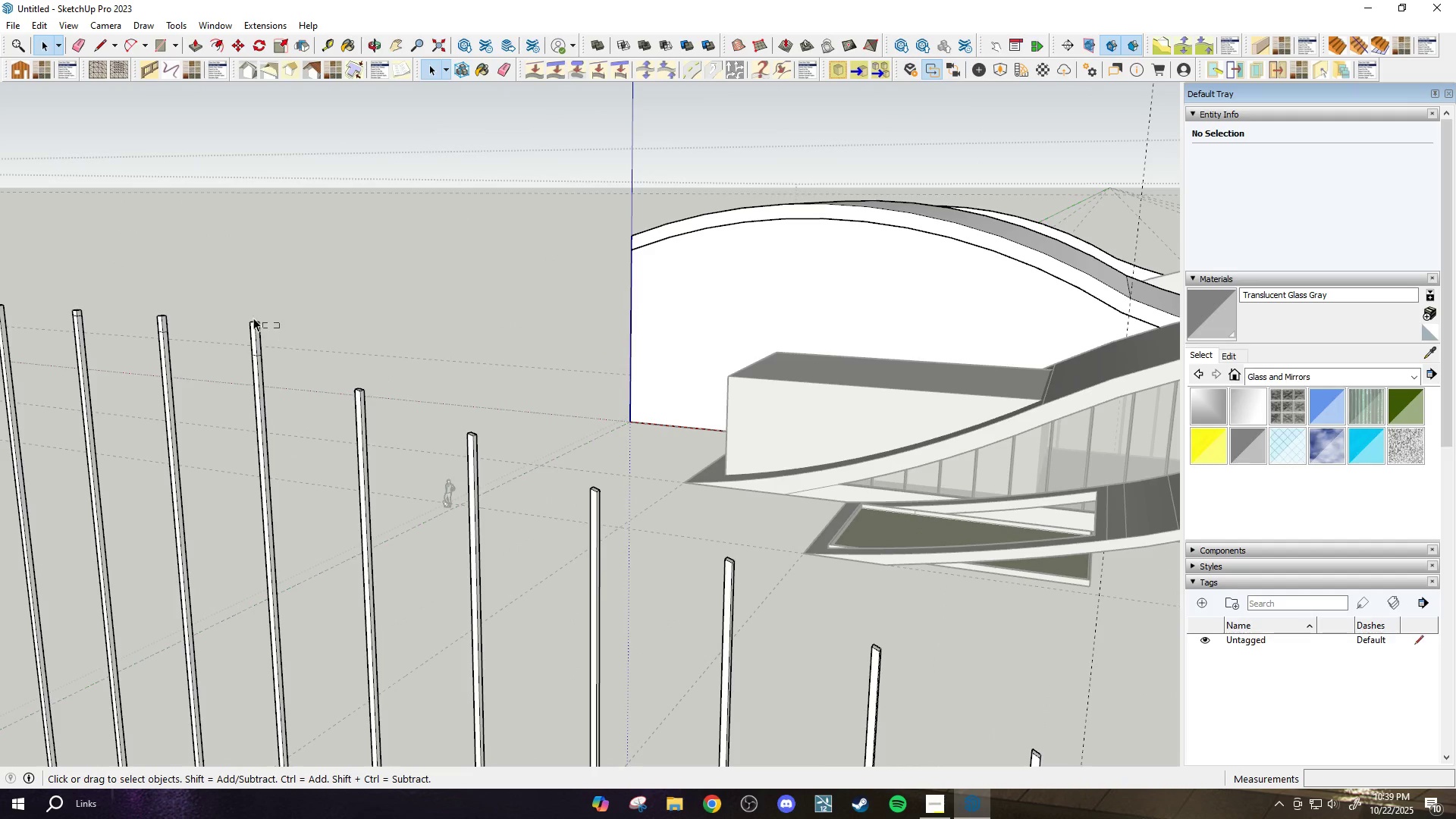 
key(Delete)
 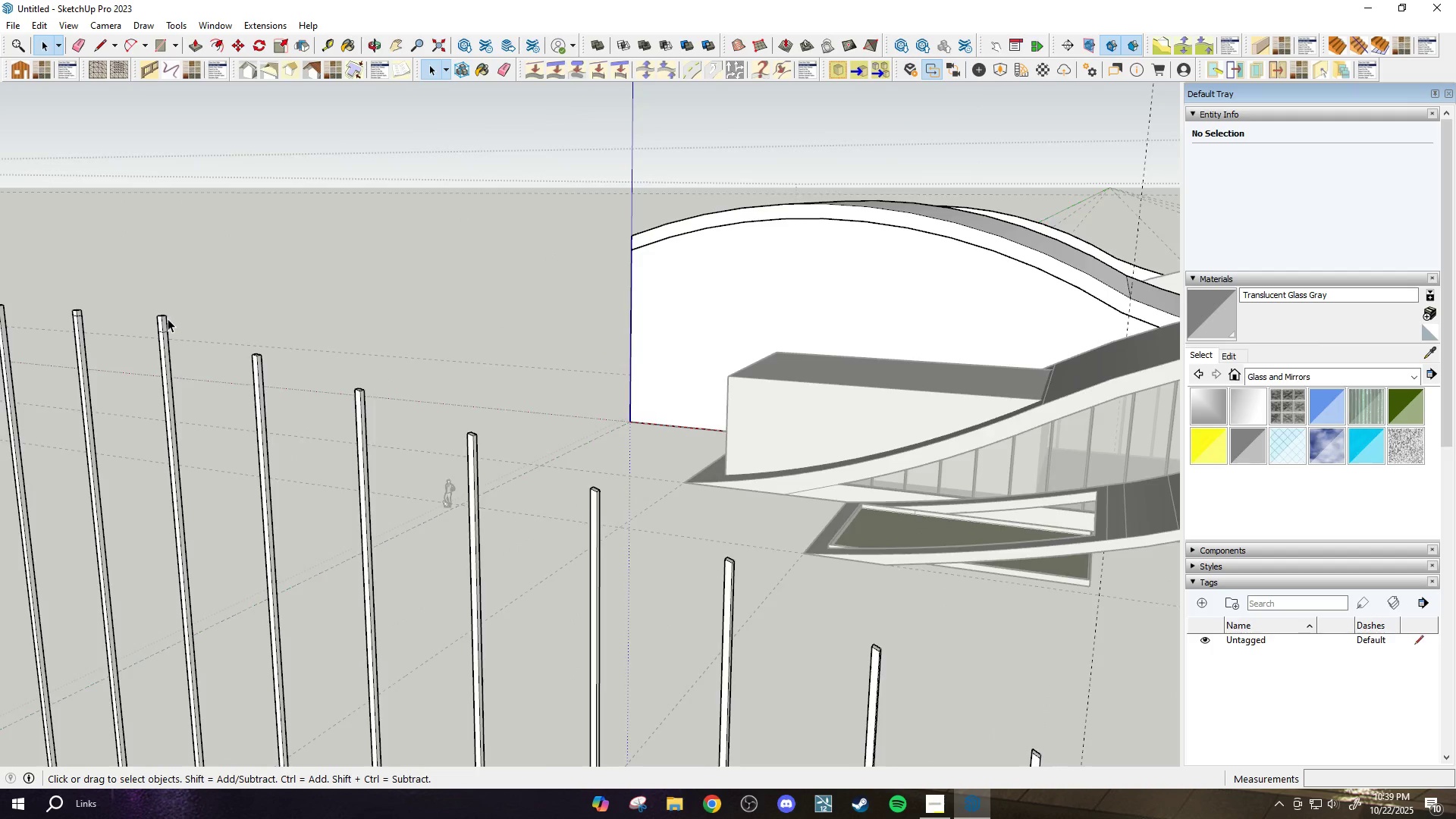 
scroll: coordinate [168, 318], scroll_direction: up, amount: 2.0
 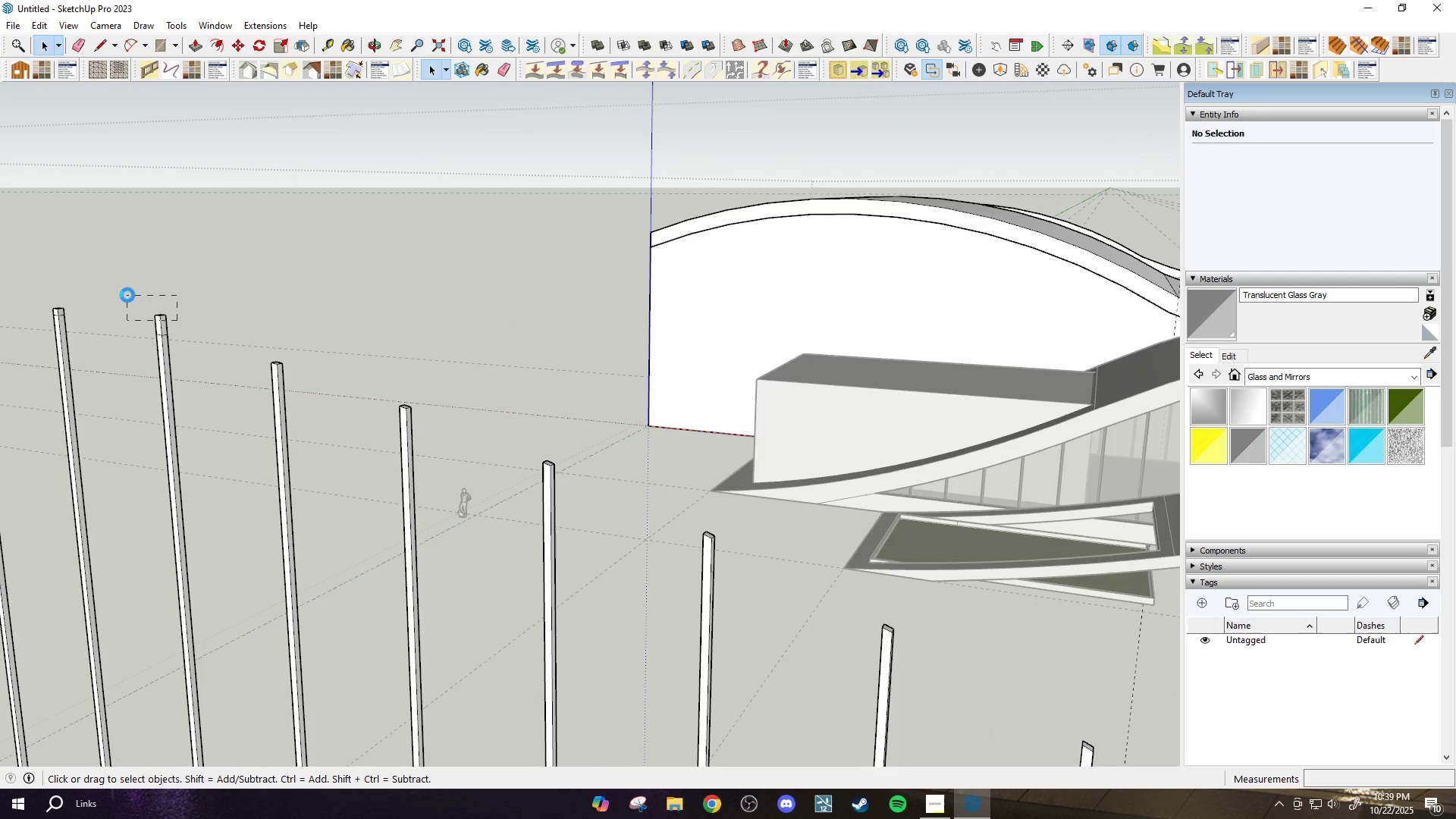 
key(Delete)
 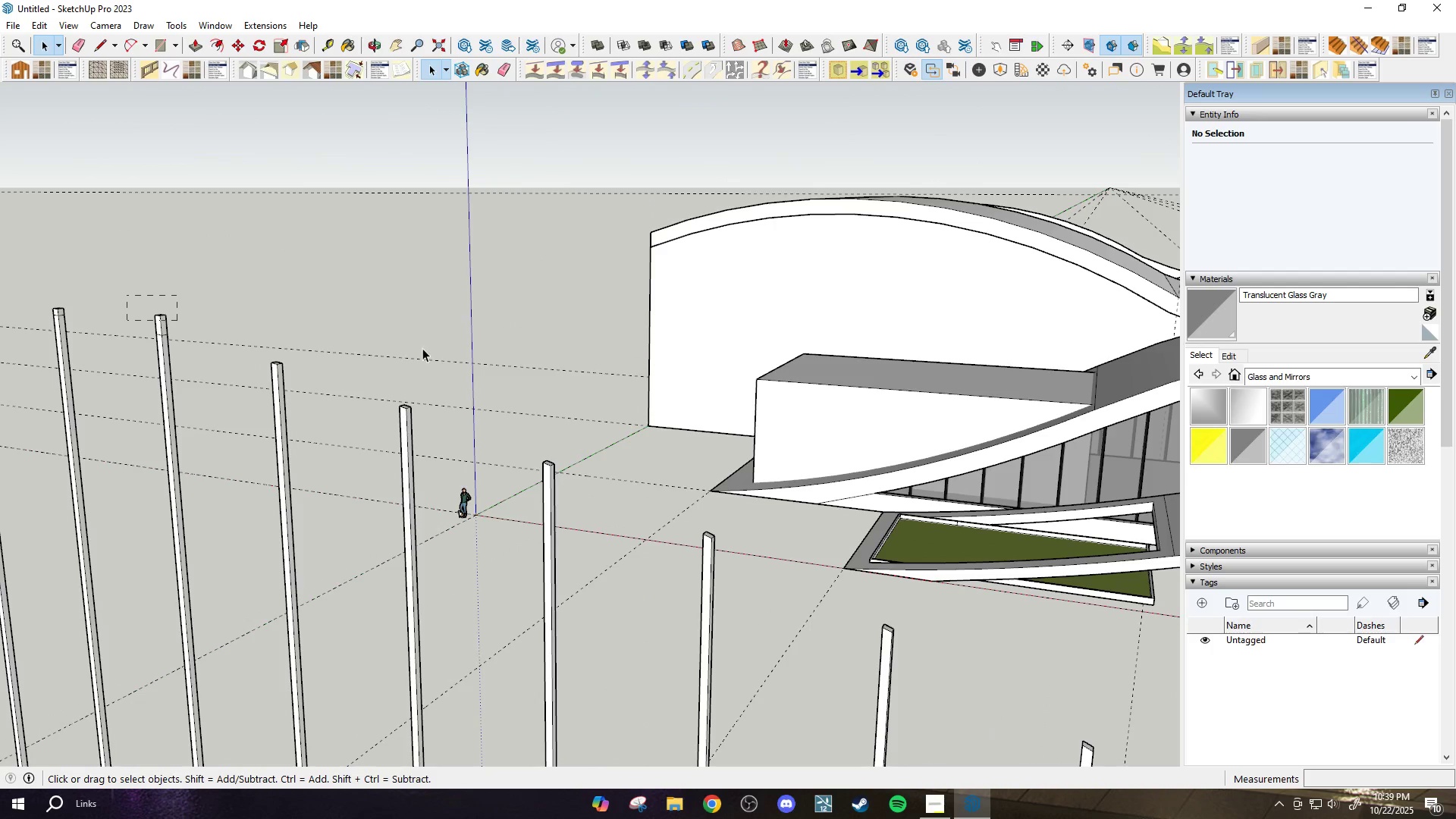 